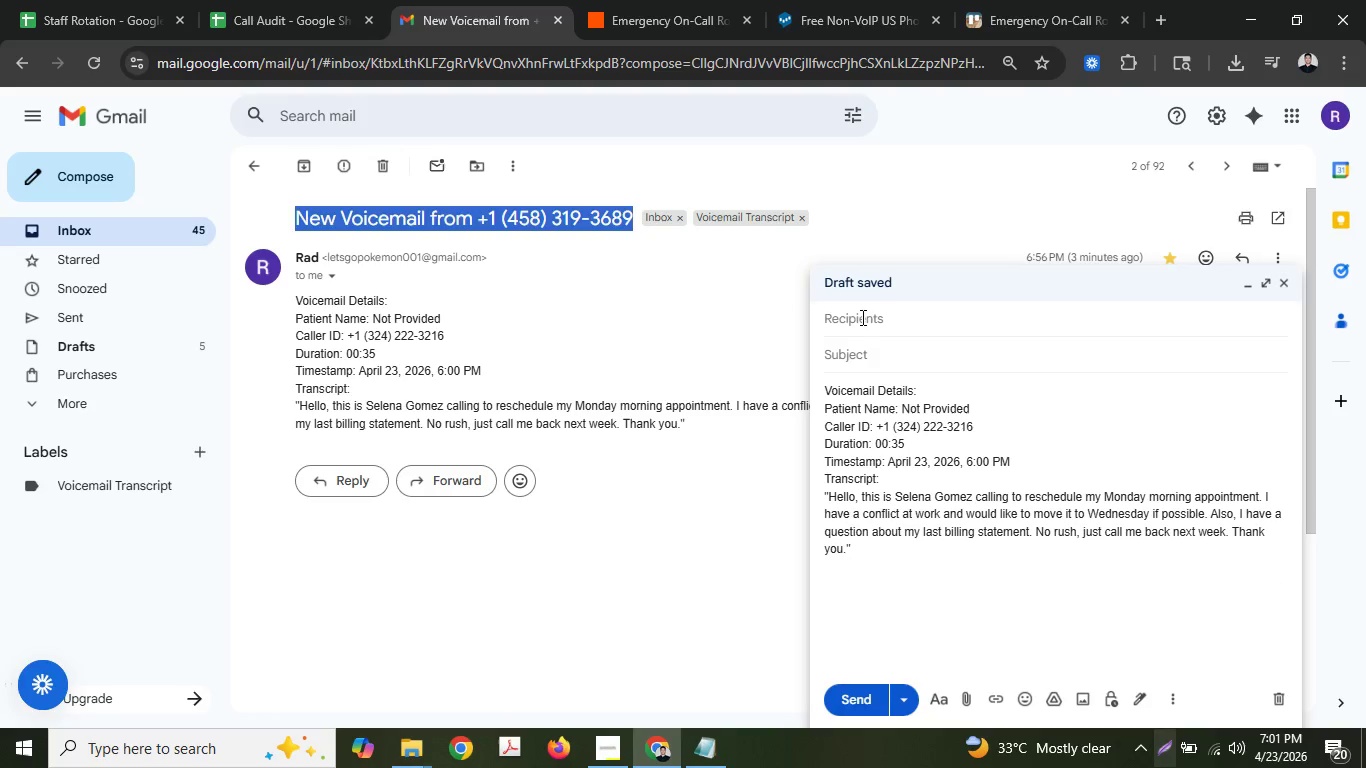 
left_click([864, 319])
 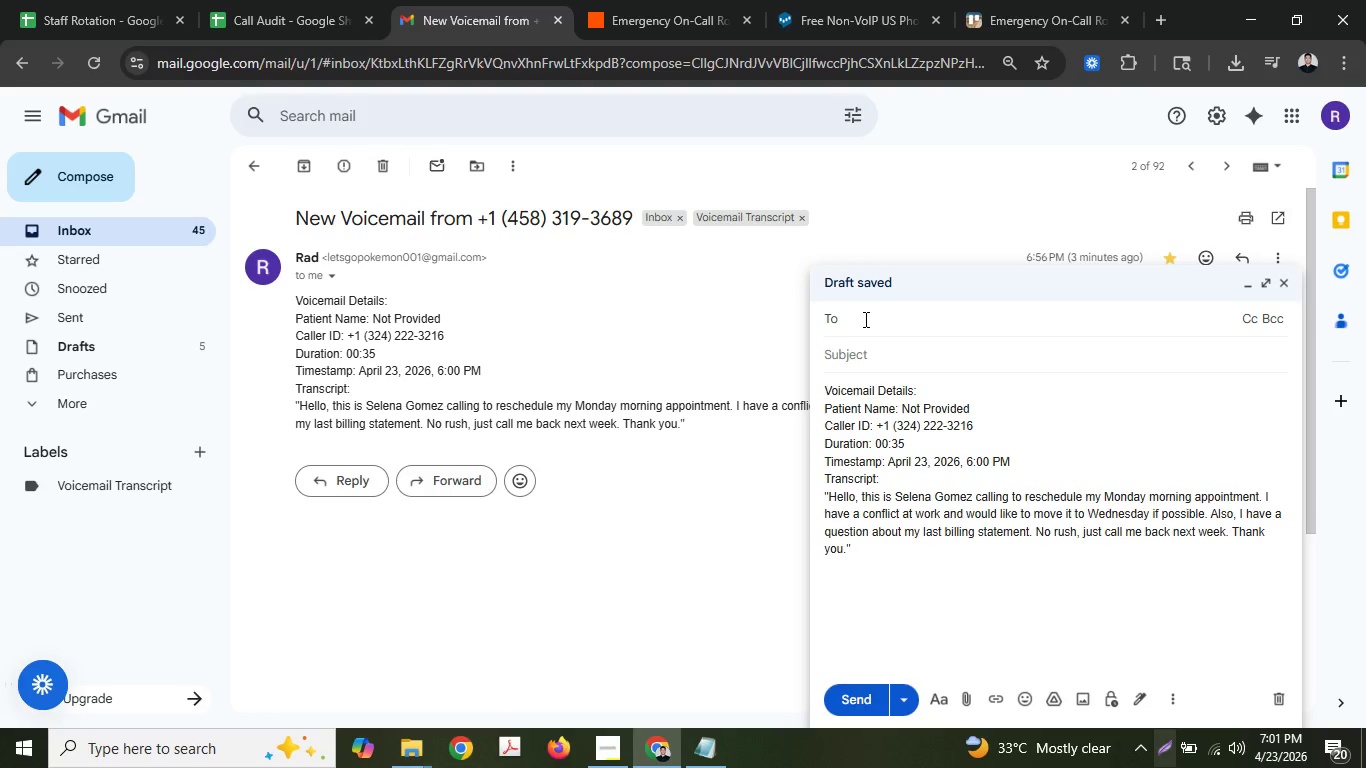 
type(le)
 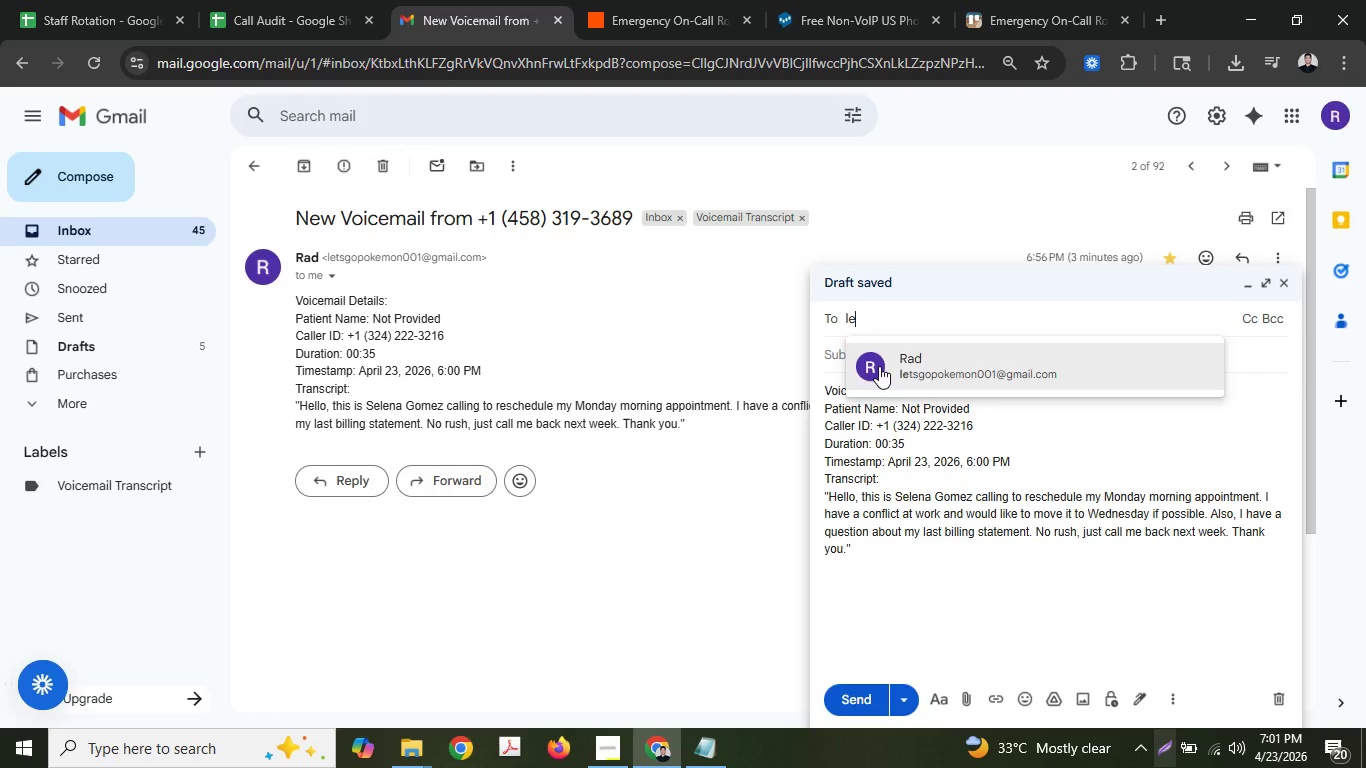 
left_click([879, 366])
 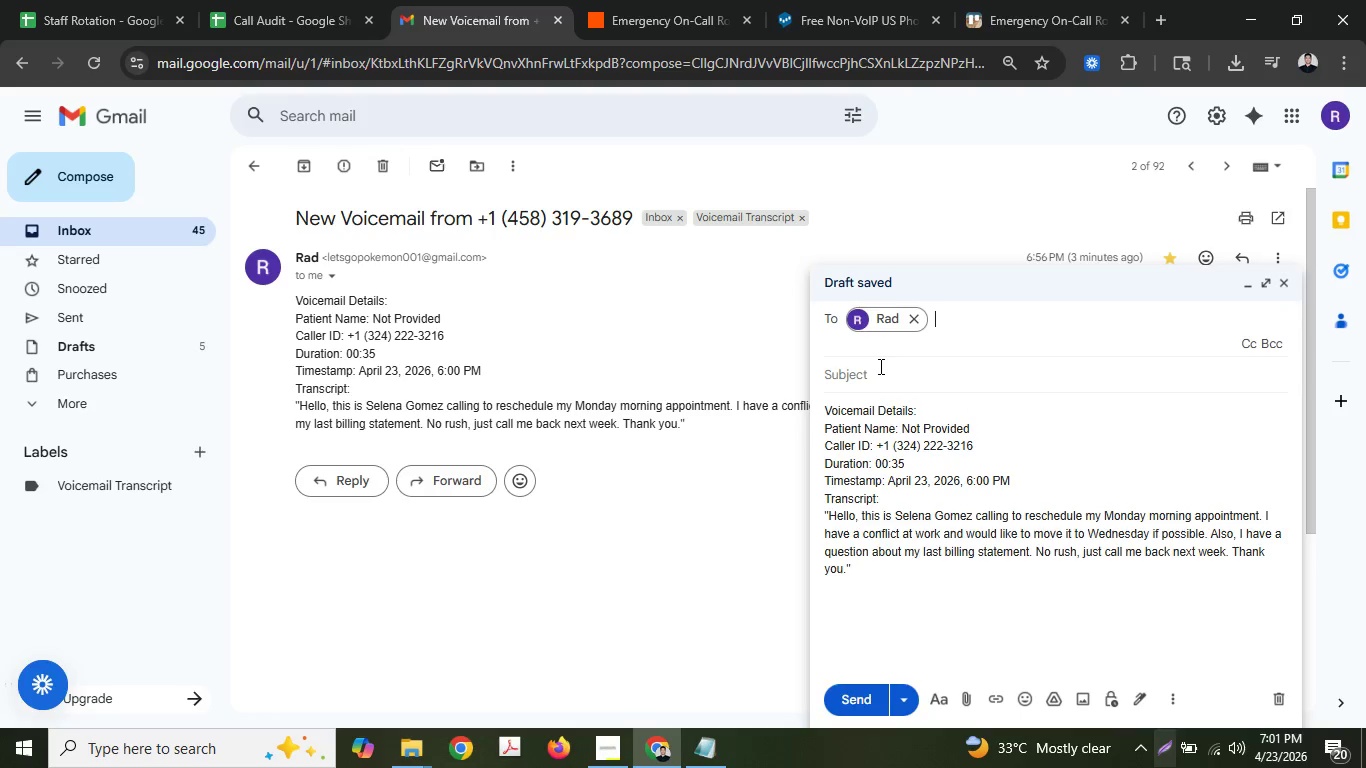 
left_click([879, 366])
 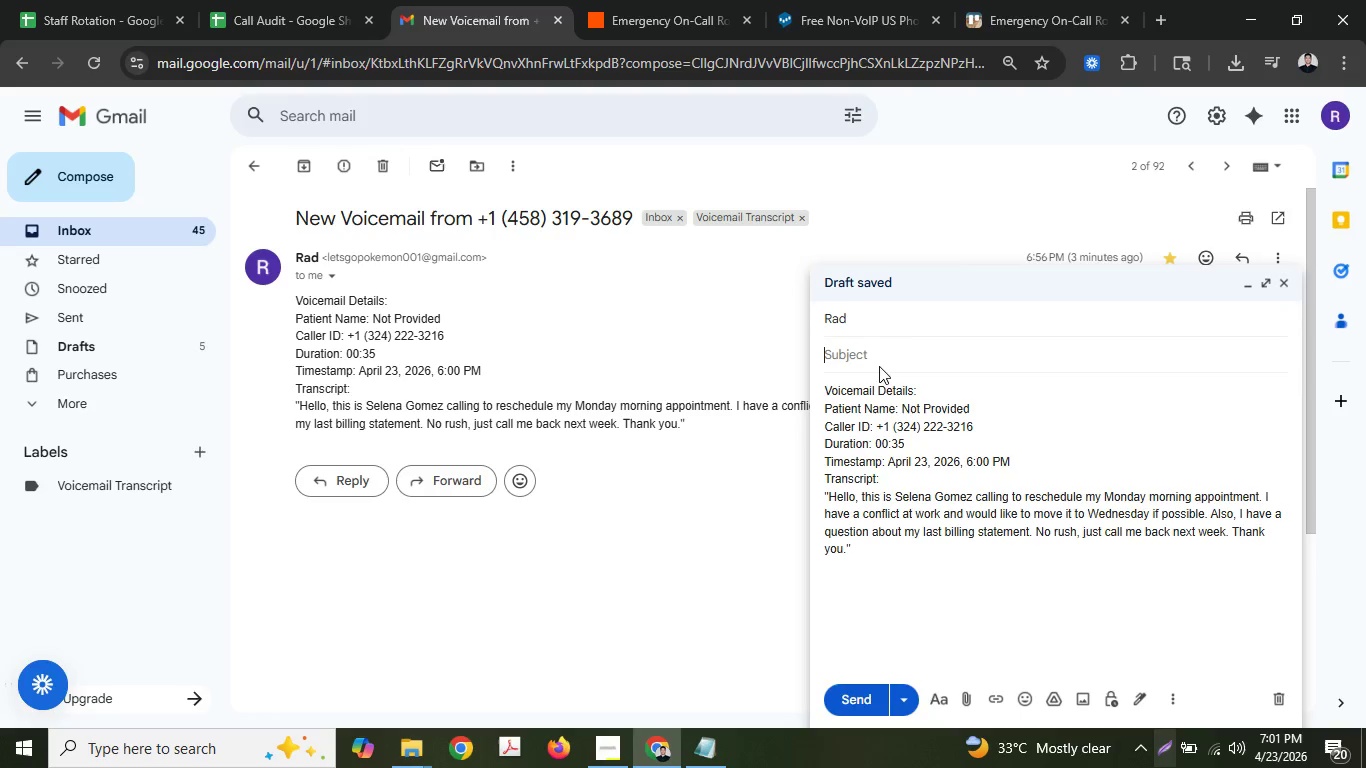 
key(Control+ControlLeft)
 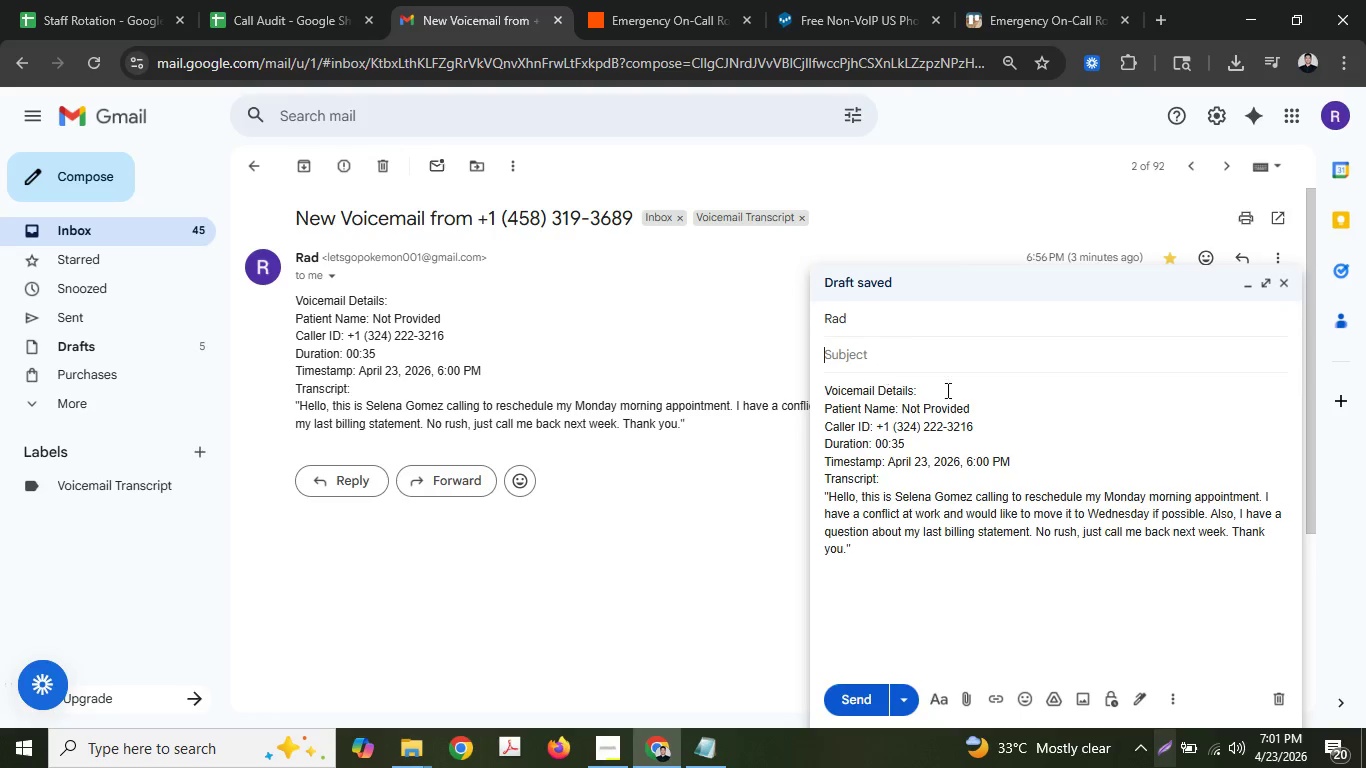 
key(Control+V)
 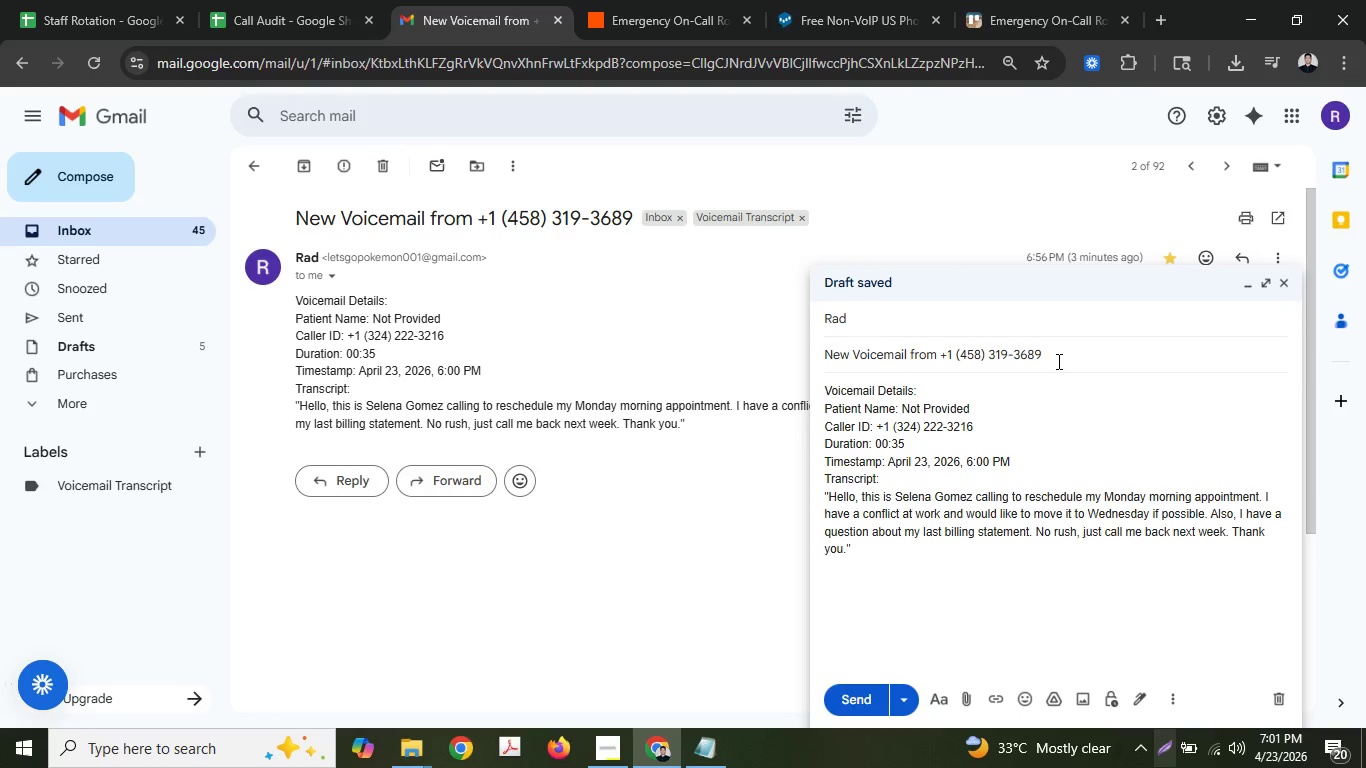 
left_click_drag(start_coordinate=[1057, 360], to_coordinate=[939, 353])
 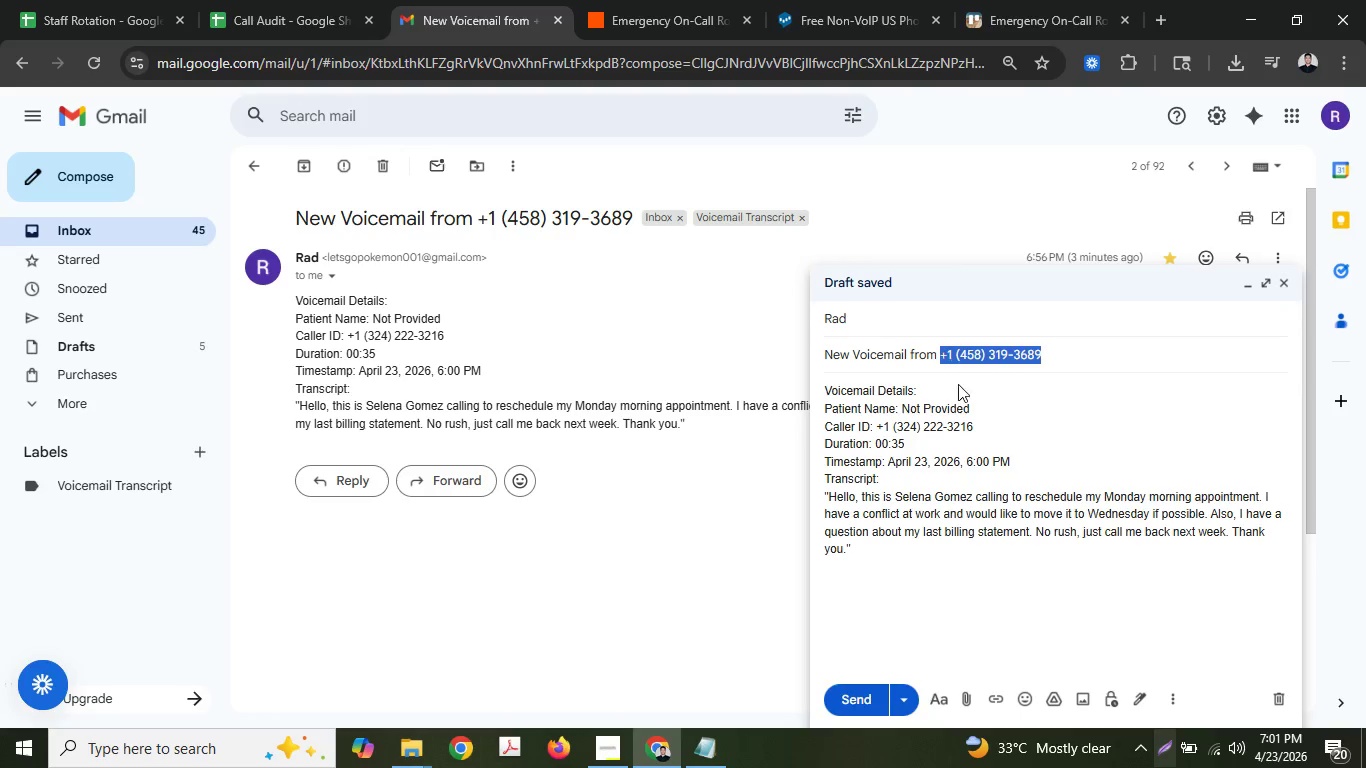 
key(Control+ControlLeft)
 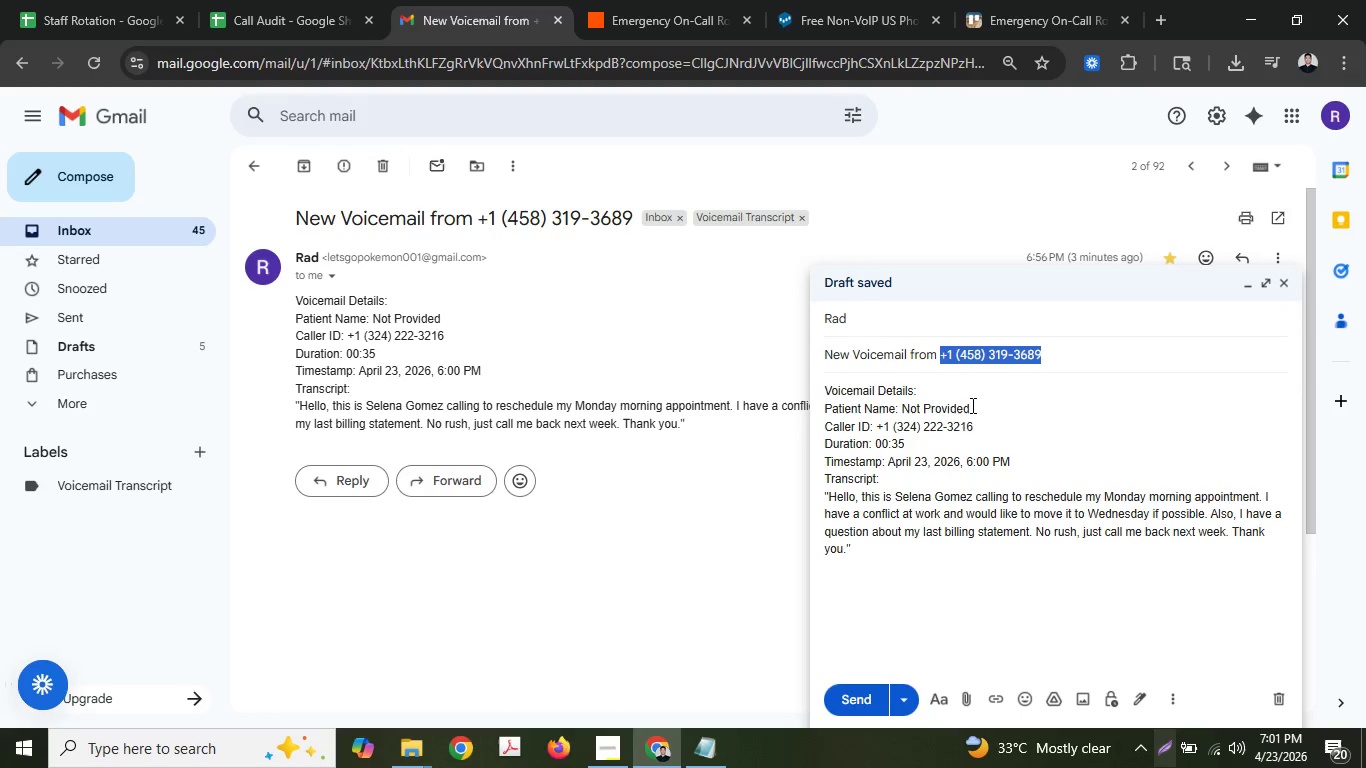 
key(Control+C)
 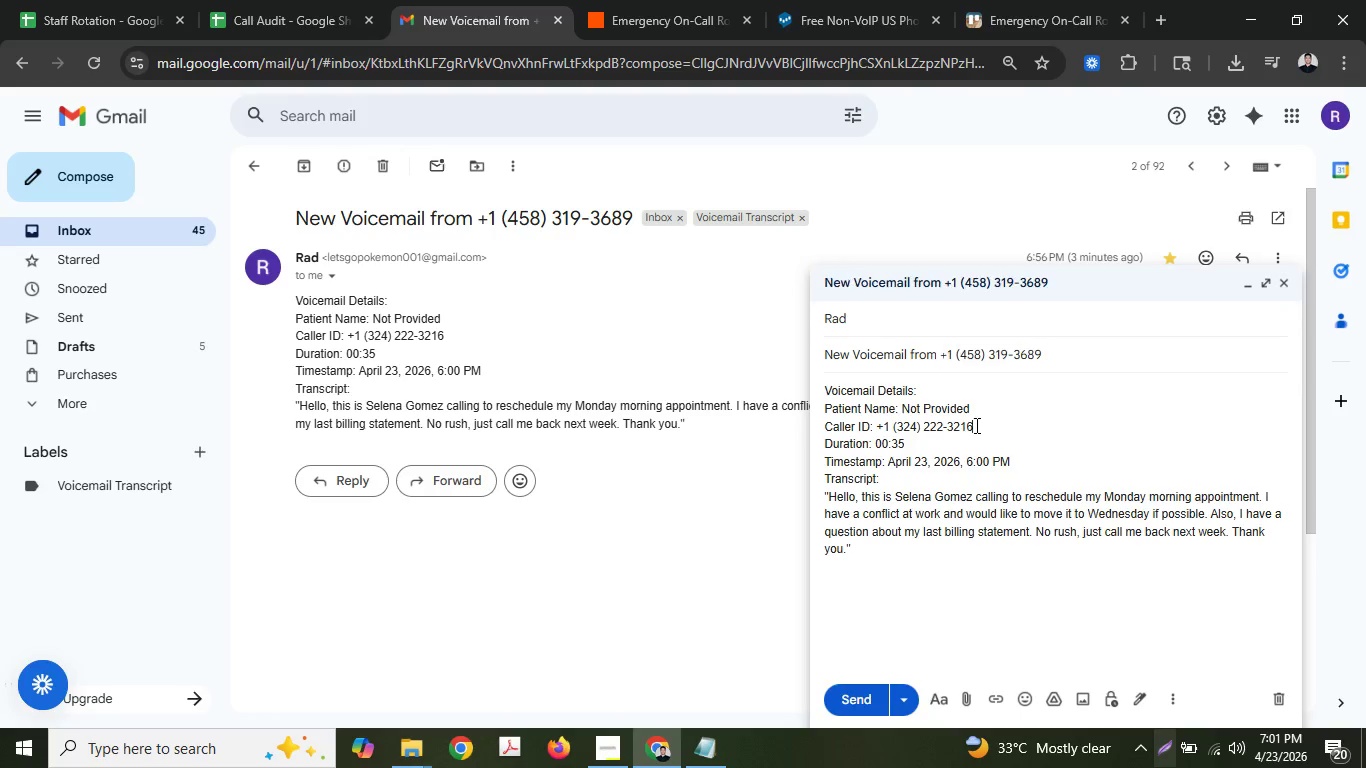 
left_click_drag(start_coordinate=[975, 425], to_coordinate=[878, 422])
 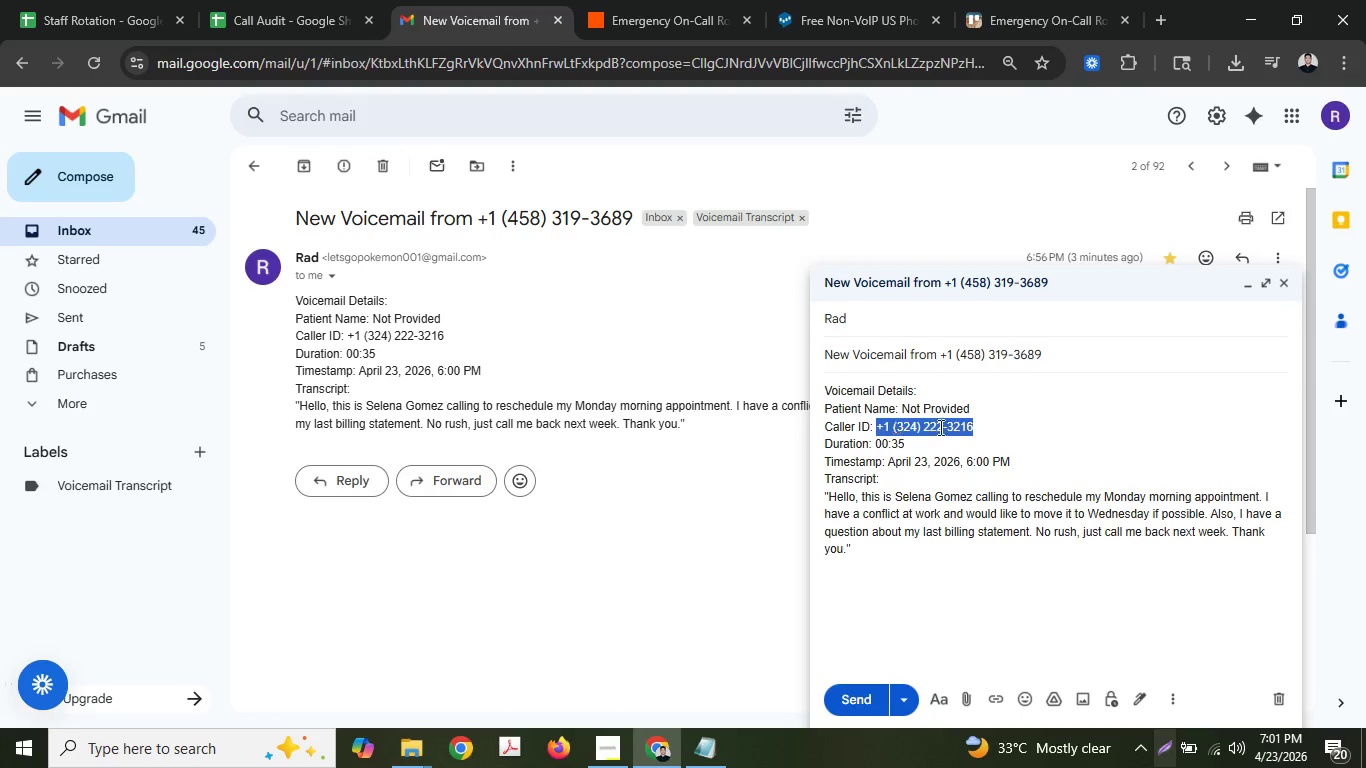 
key(Control+ControlLeft)
 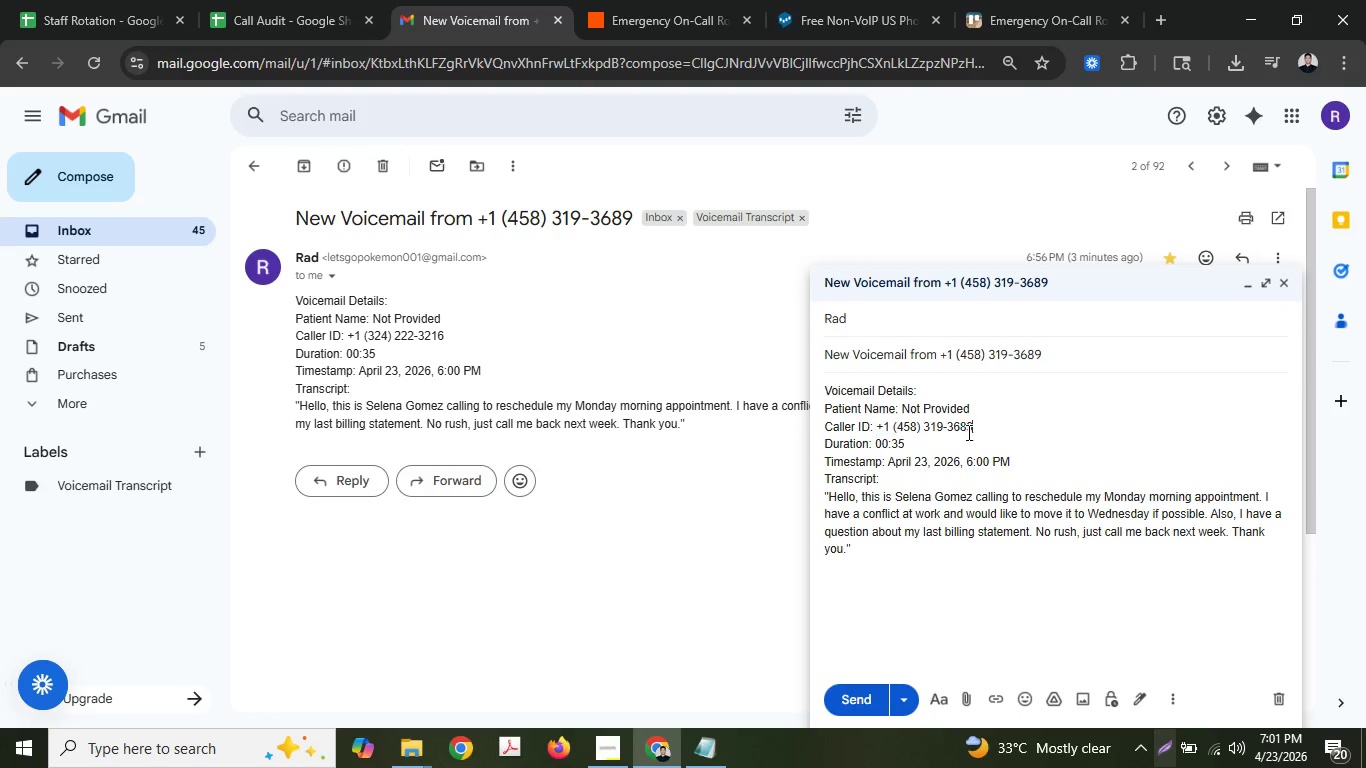 
key(Control+V)
 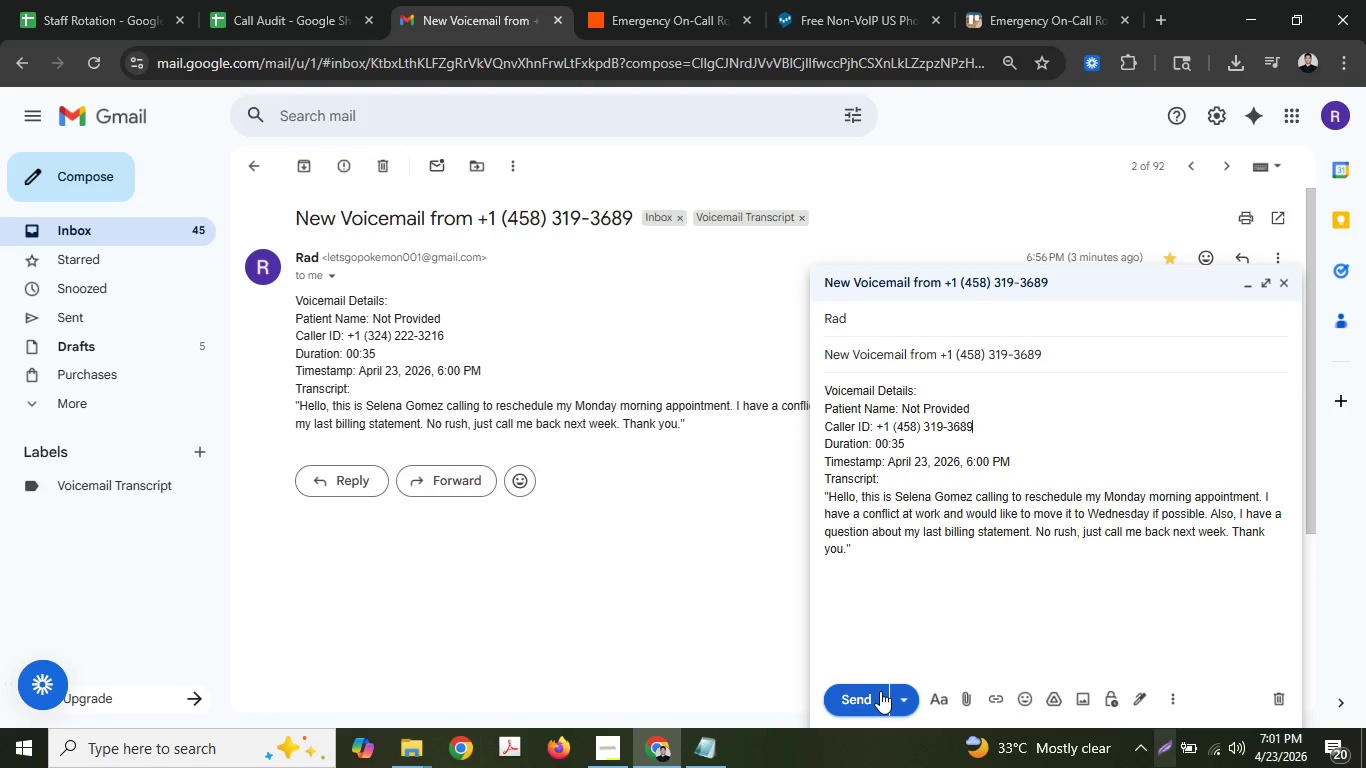 
left_click([879, 691])
 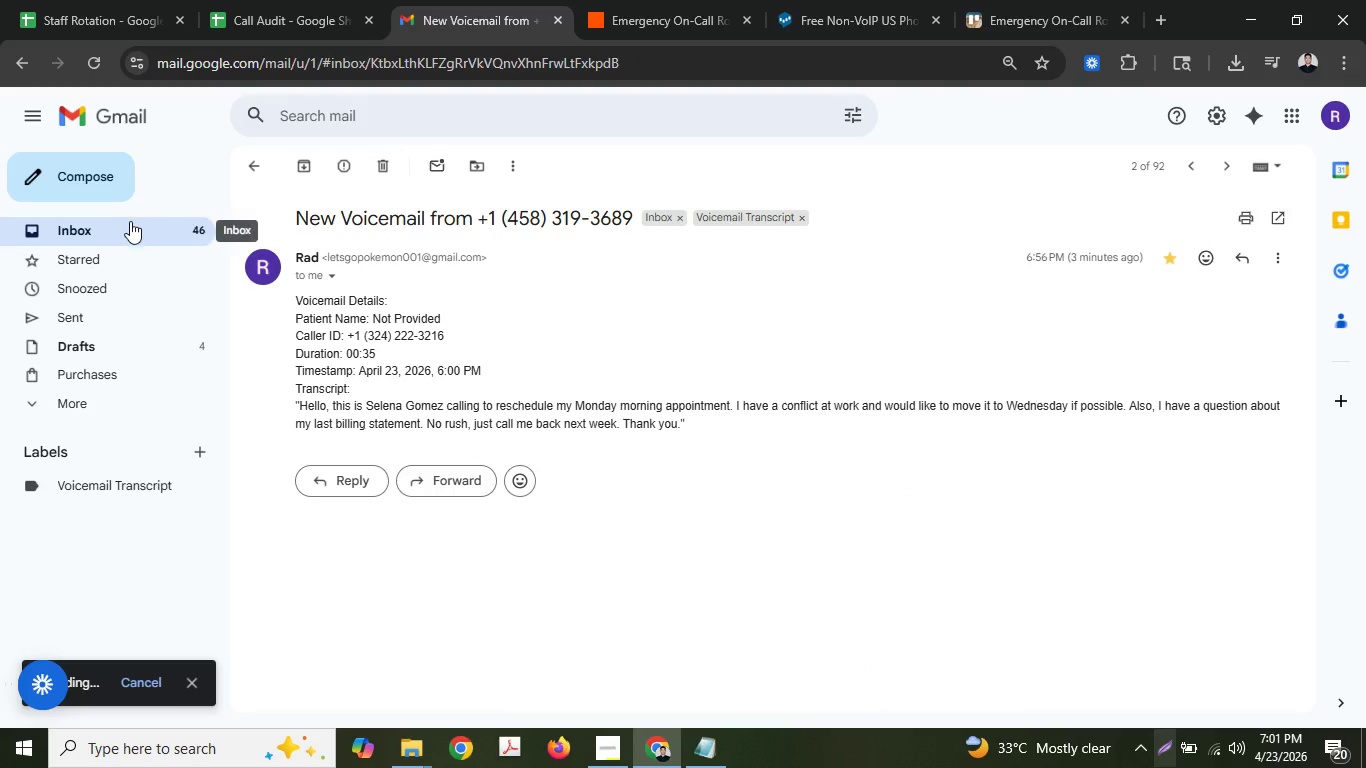 
left_click([130, 223])
 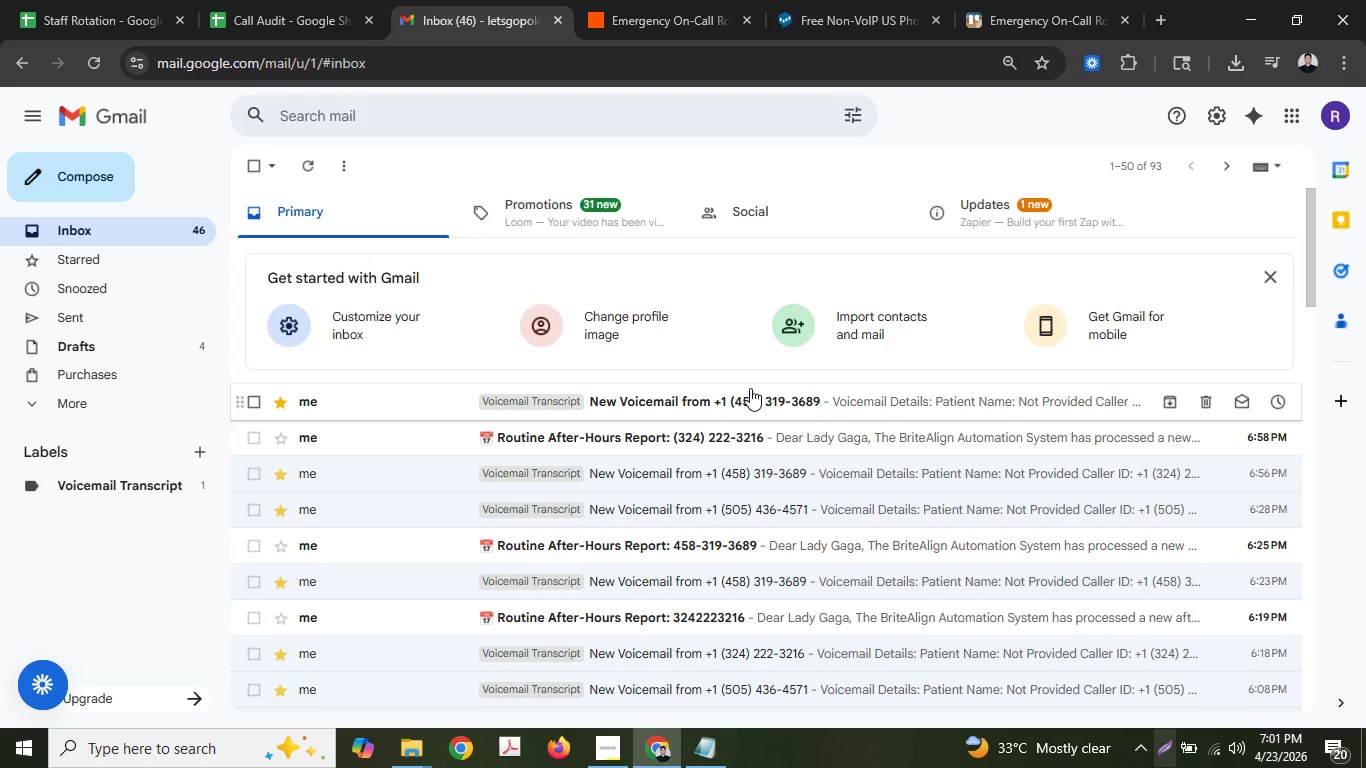 
wait(18.22)
 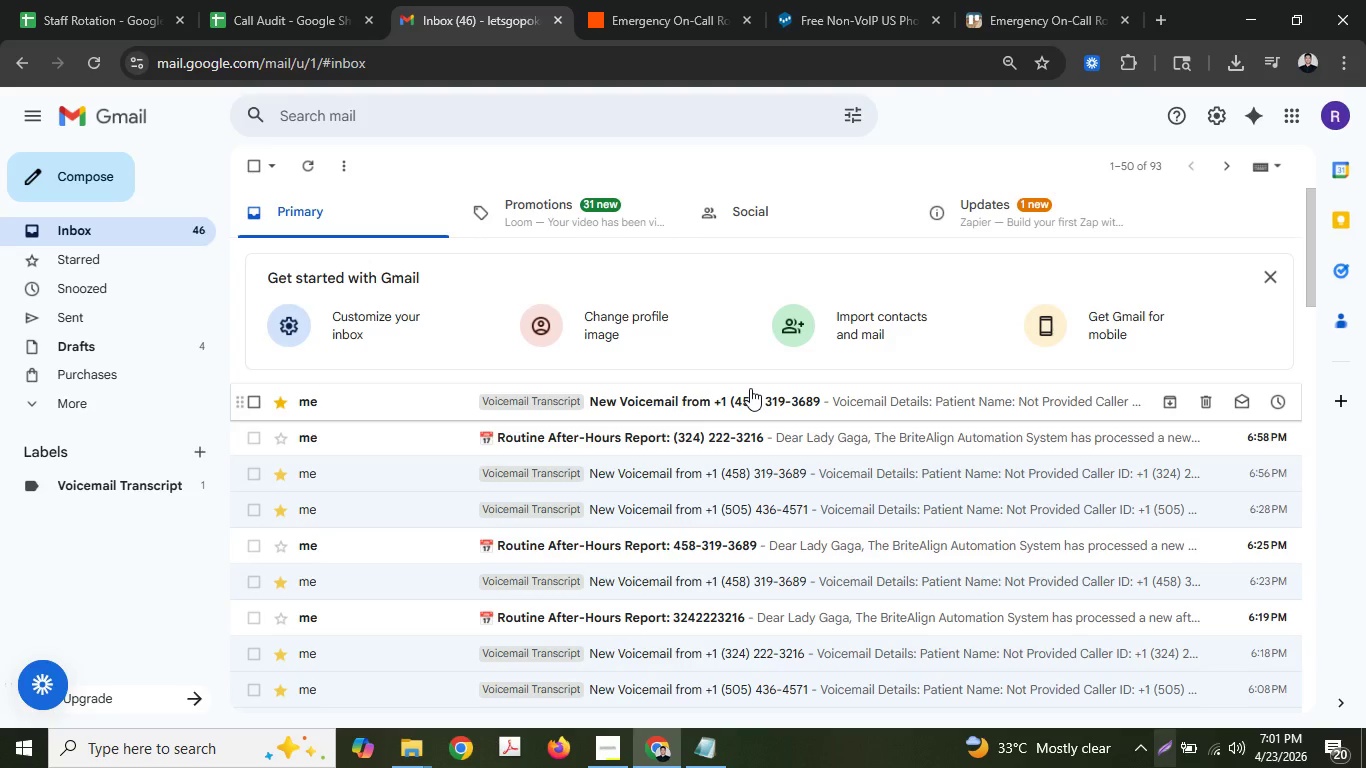 
left_click([700, 411])
 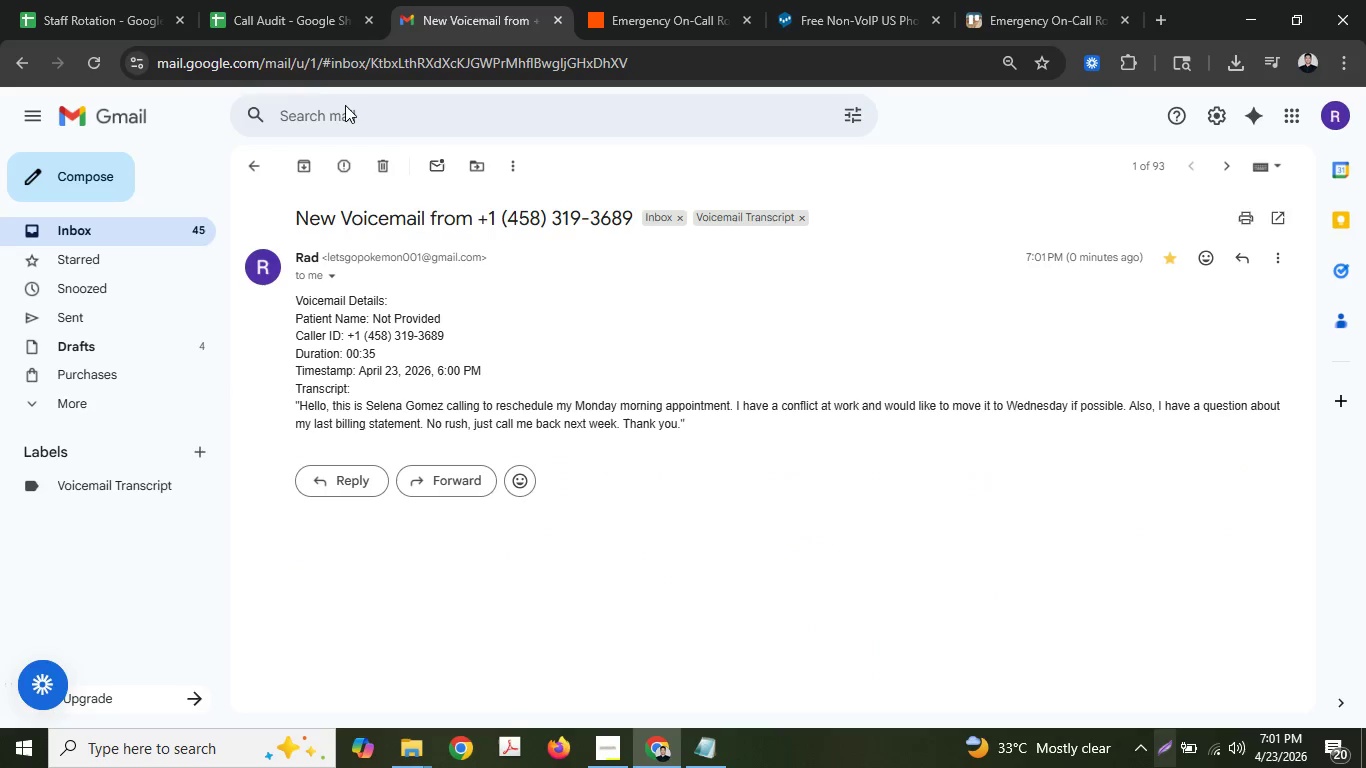 
left_click([280, 0])
 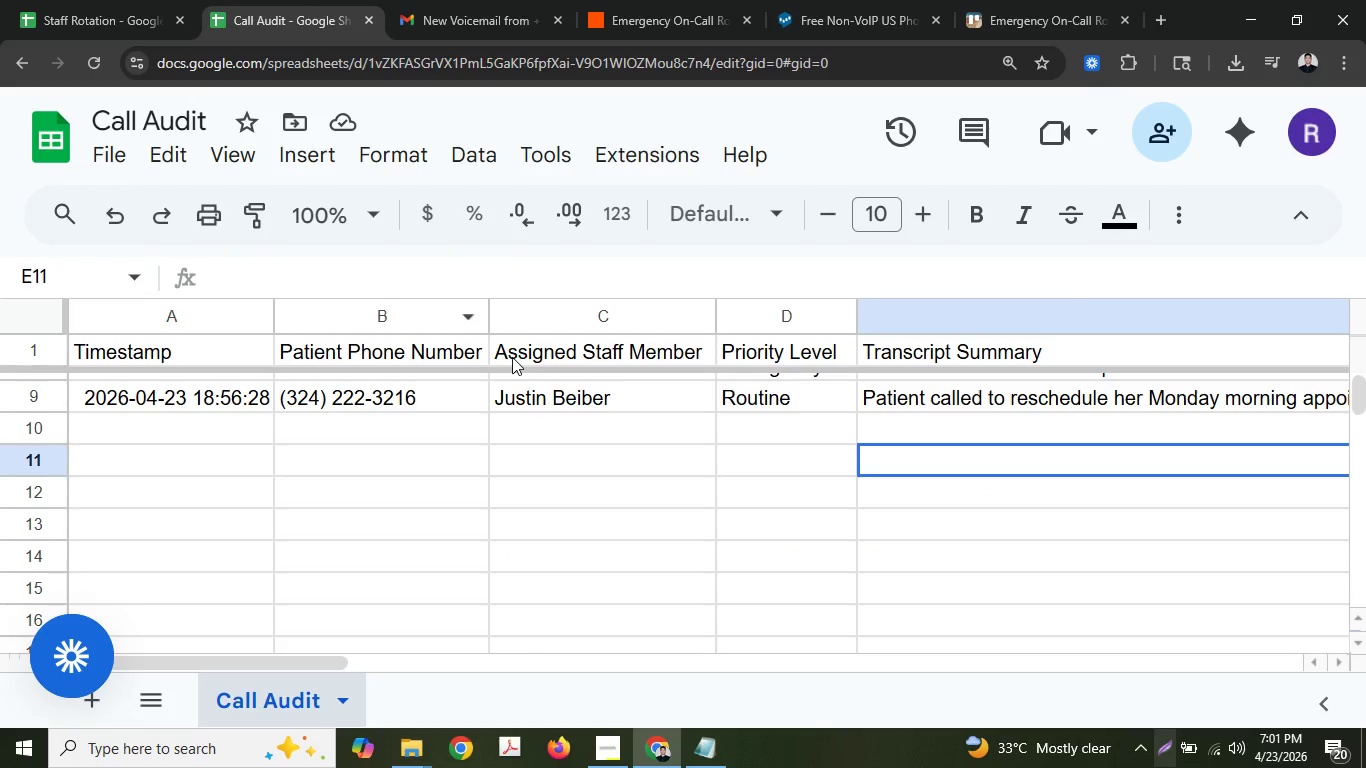 
left_click([145, 0])
 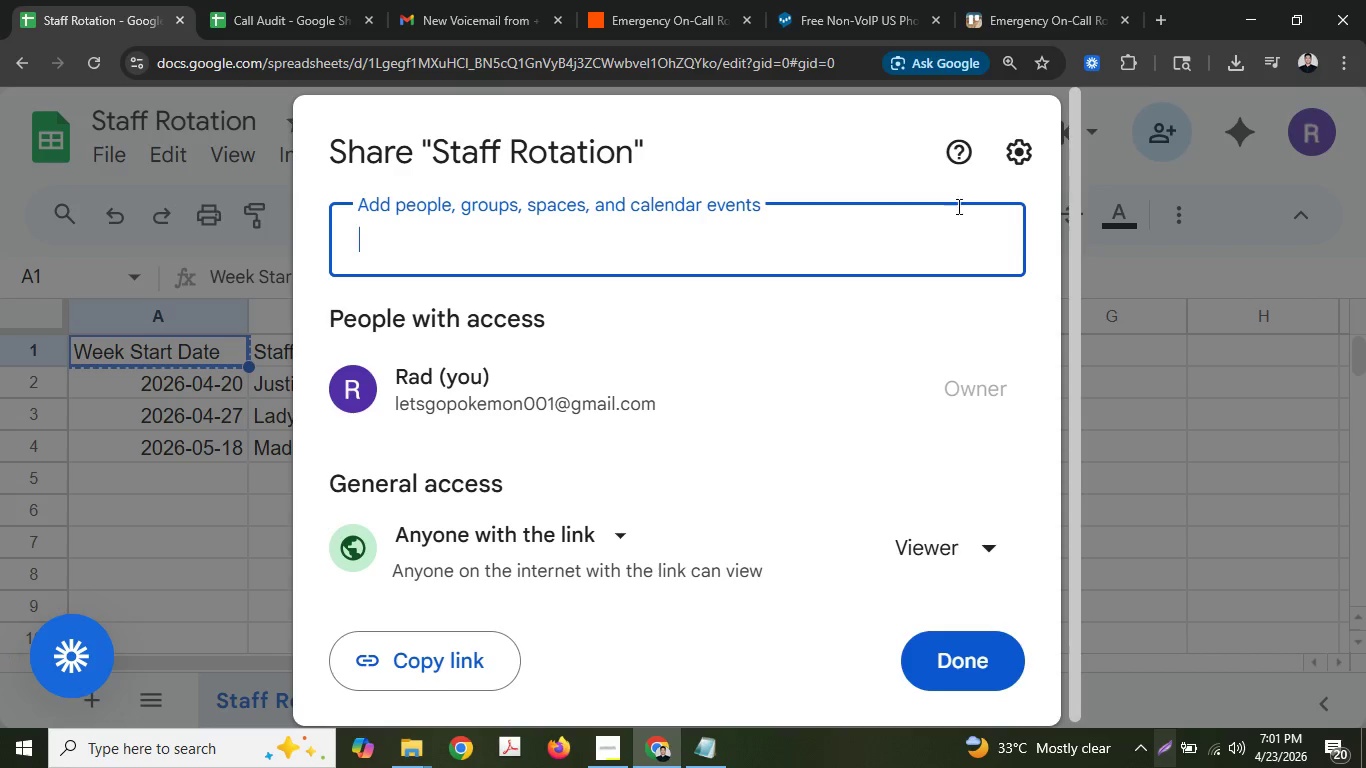 
left_click([1130, 227])
 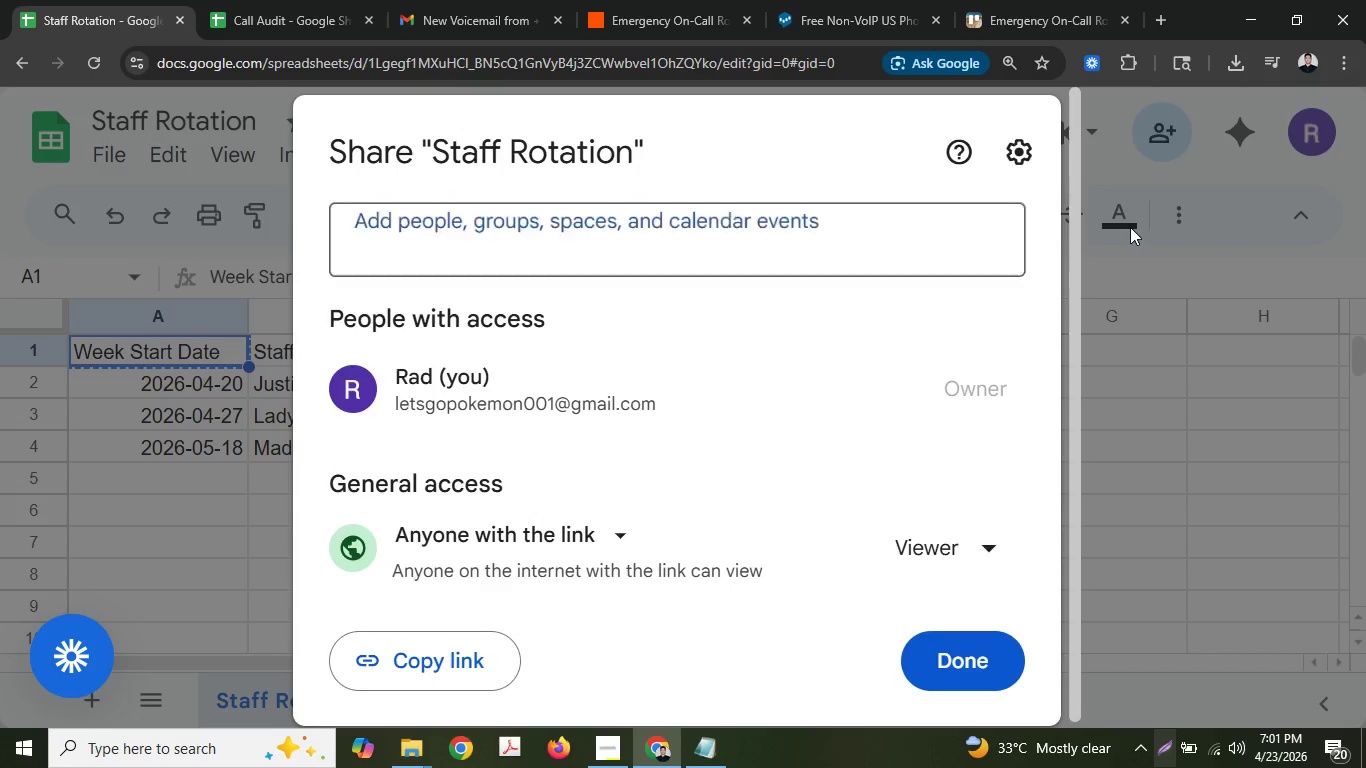 
mouse_move([1105, 217])
 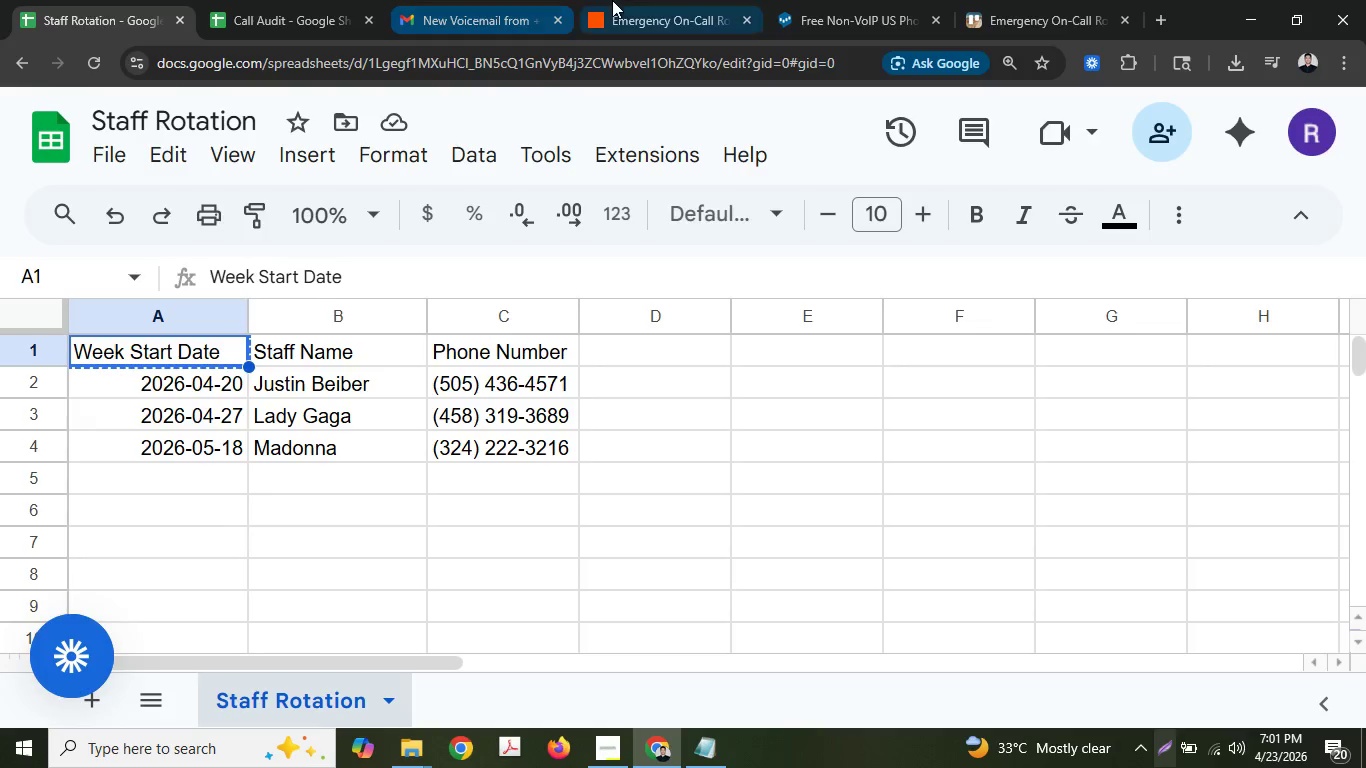 
left_click([612, 0])
 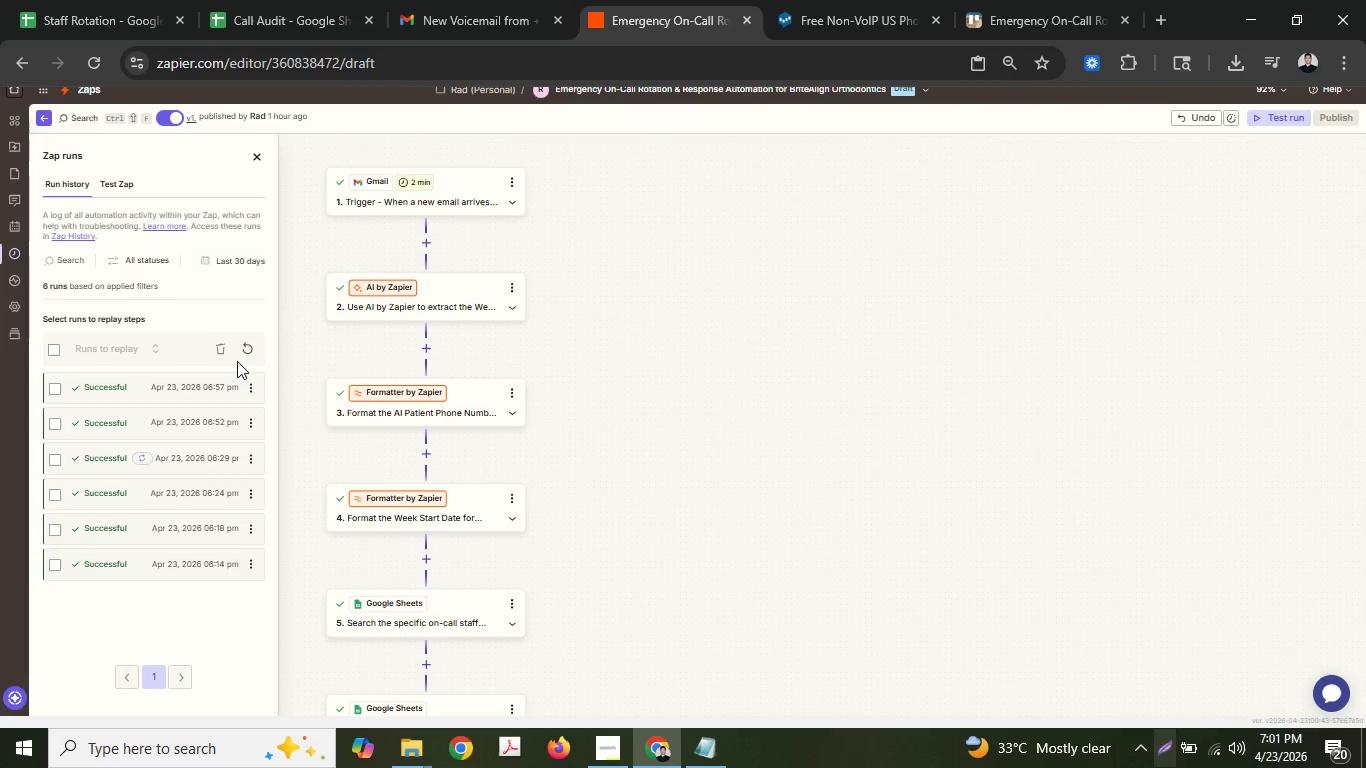 
left_click([248, 353])
 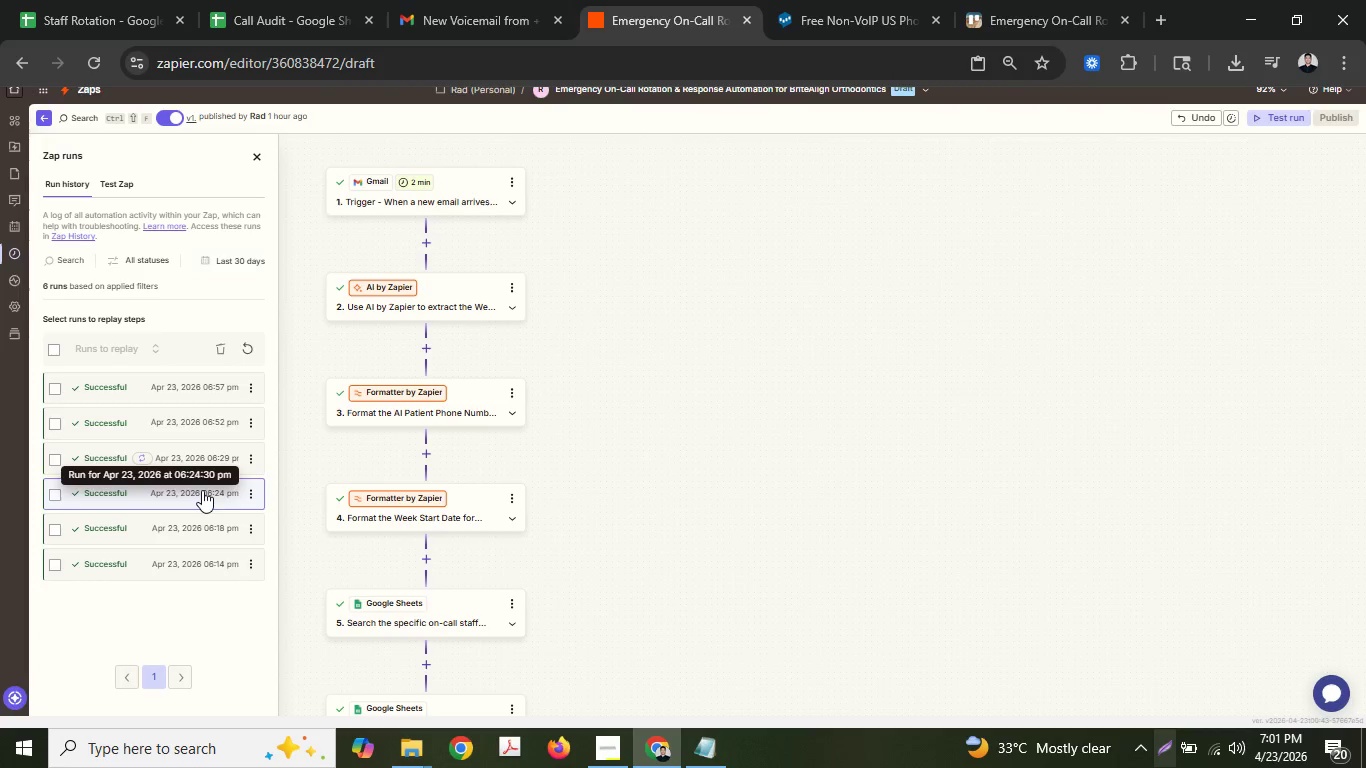 
mouse_move([192, 401])
 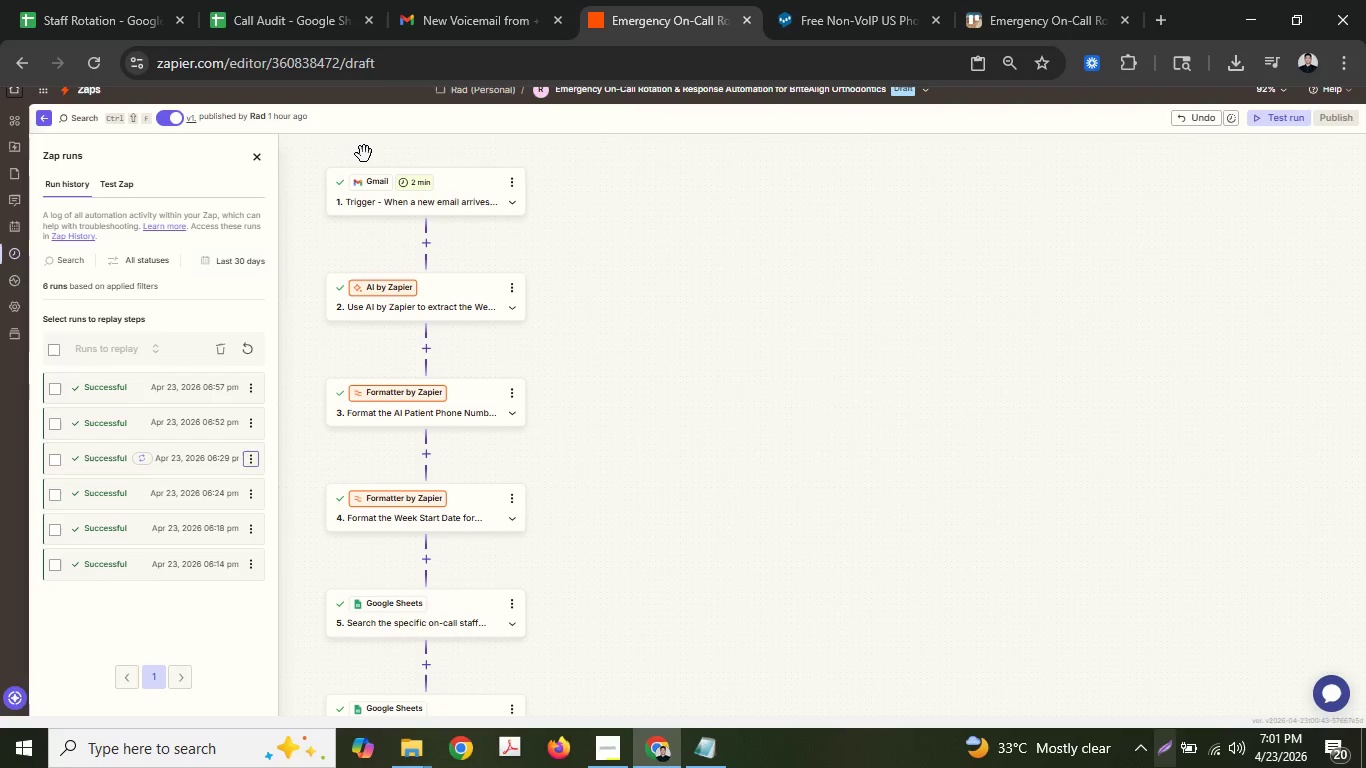 
left_click([803, 0])
 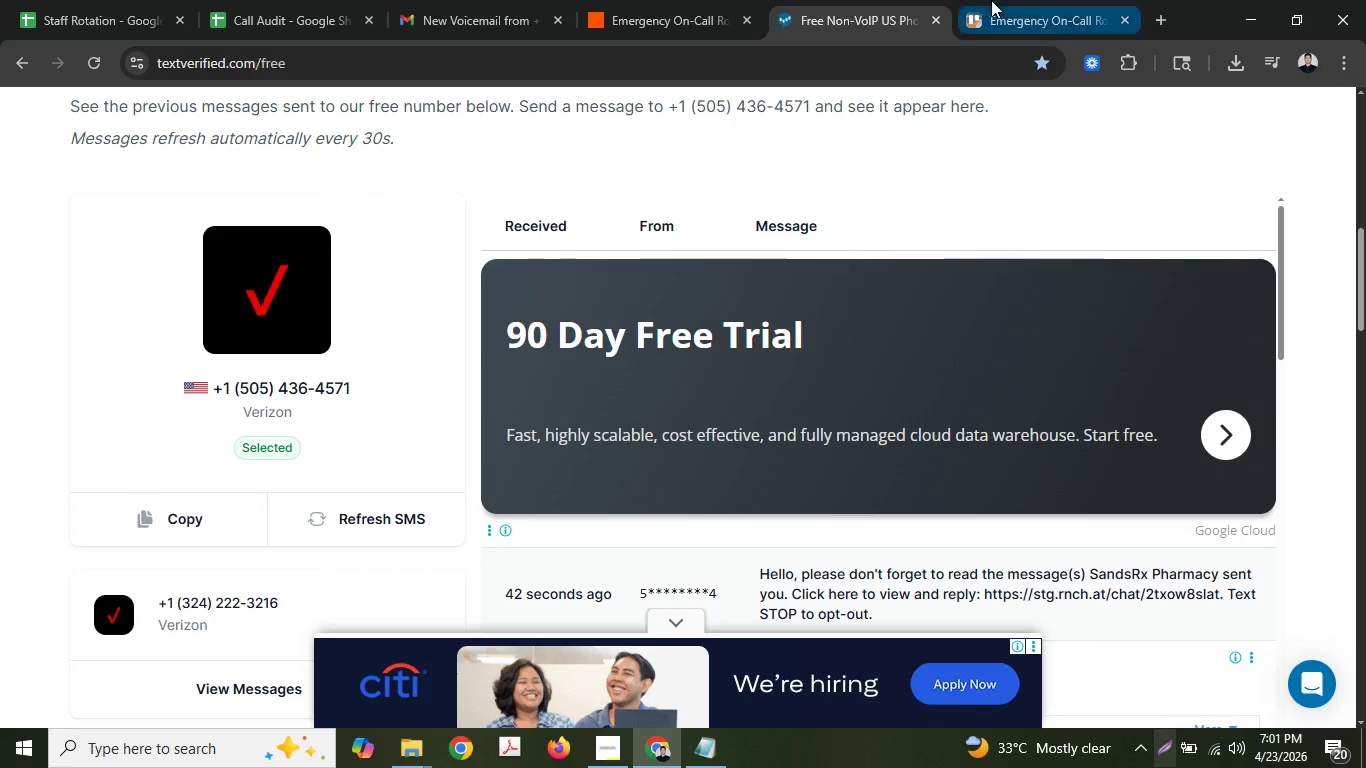 
left_click([991, 0])
 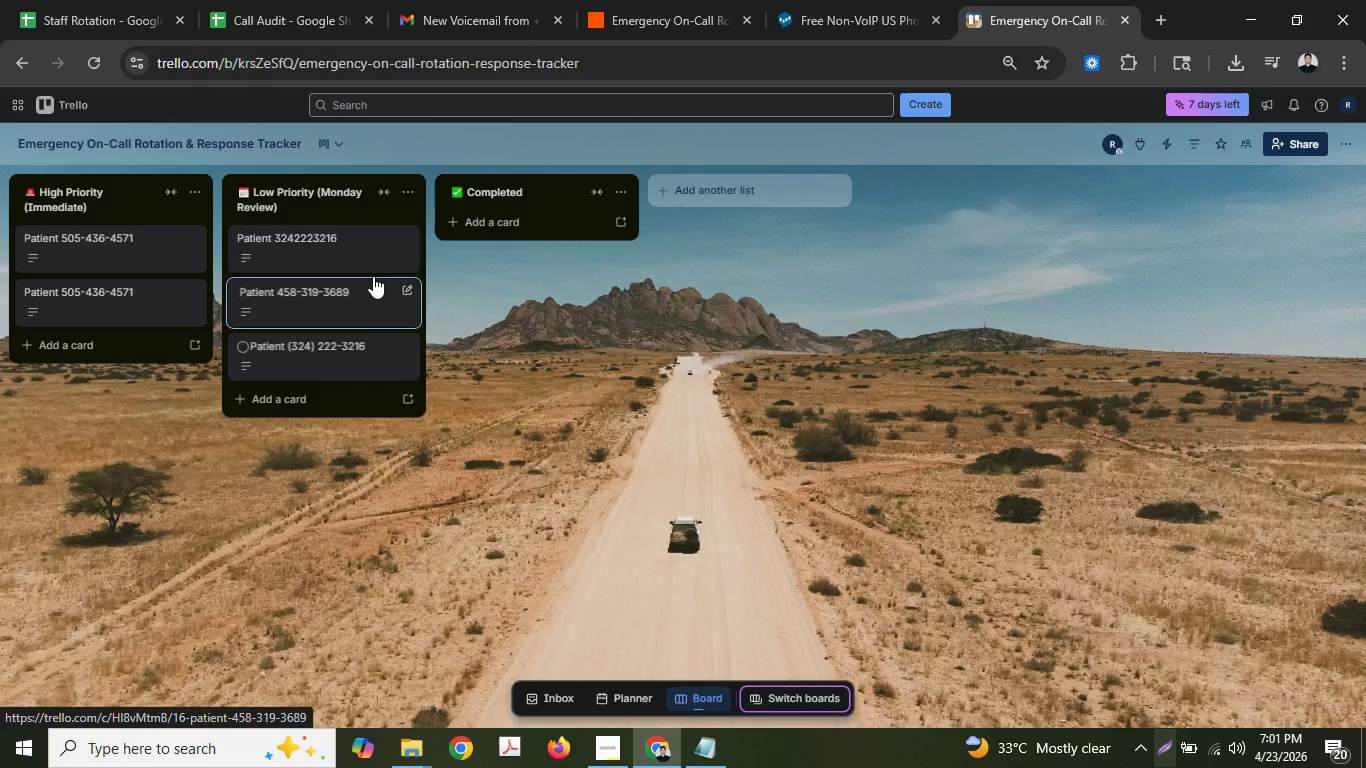 
left_click([372, 259])
 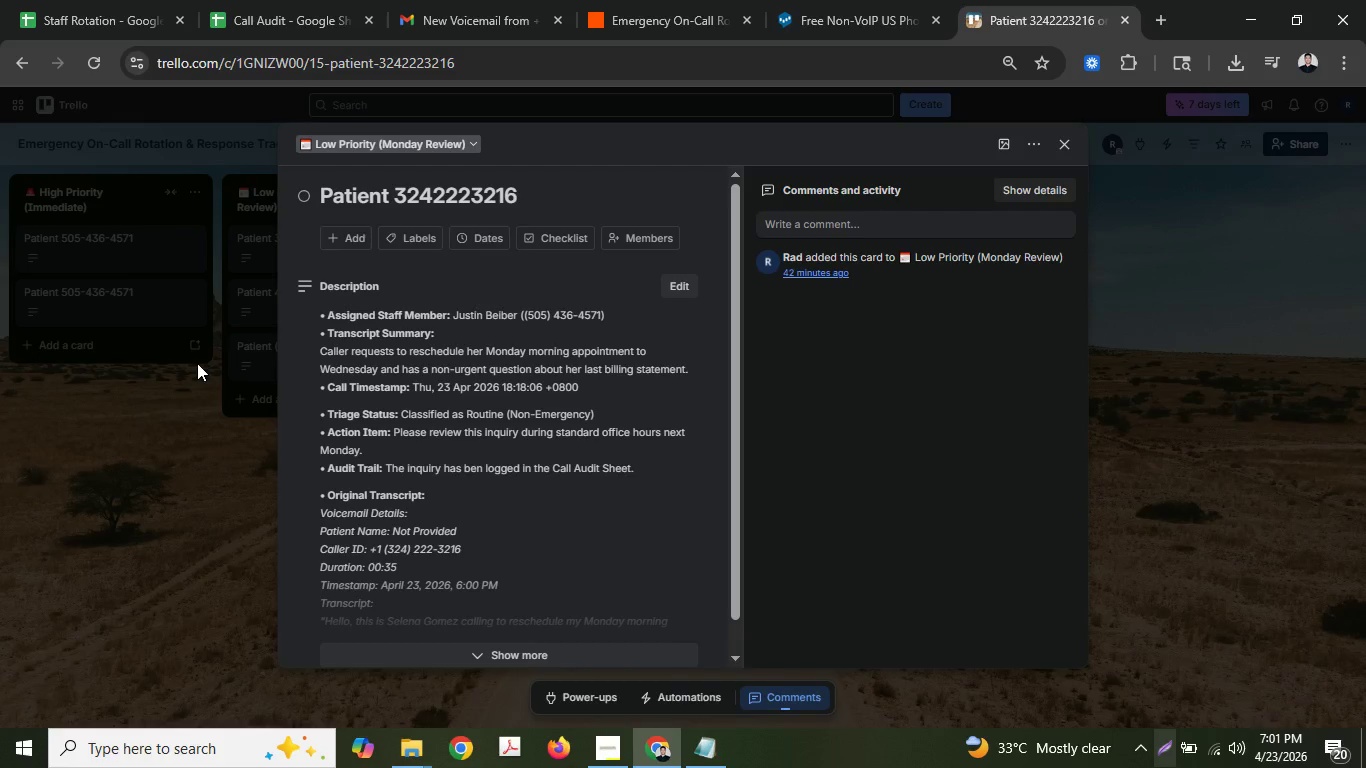 
wait(5.26)
 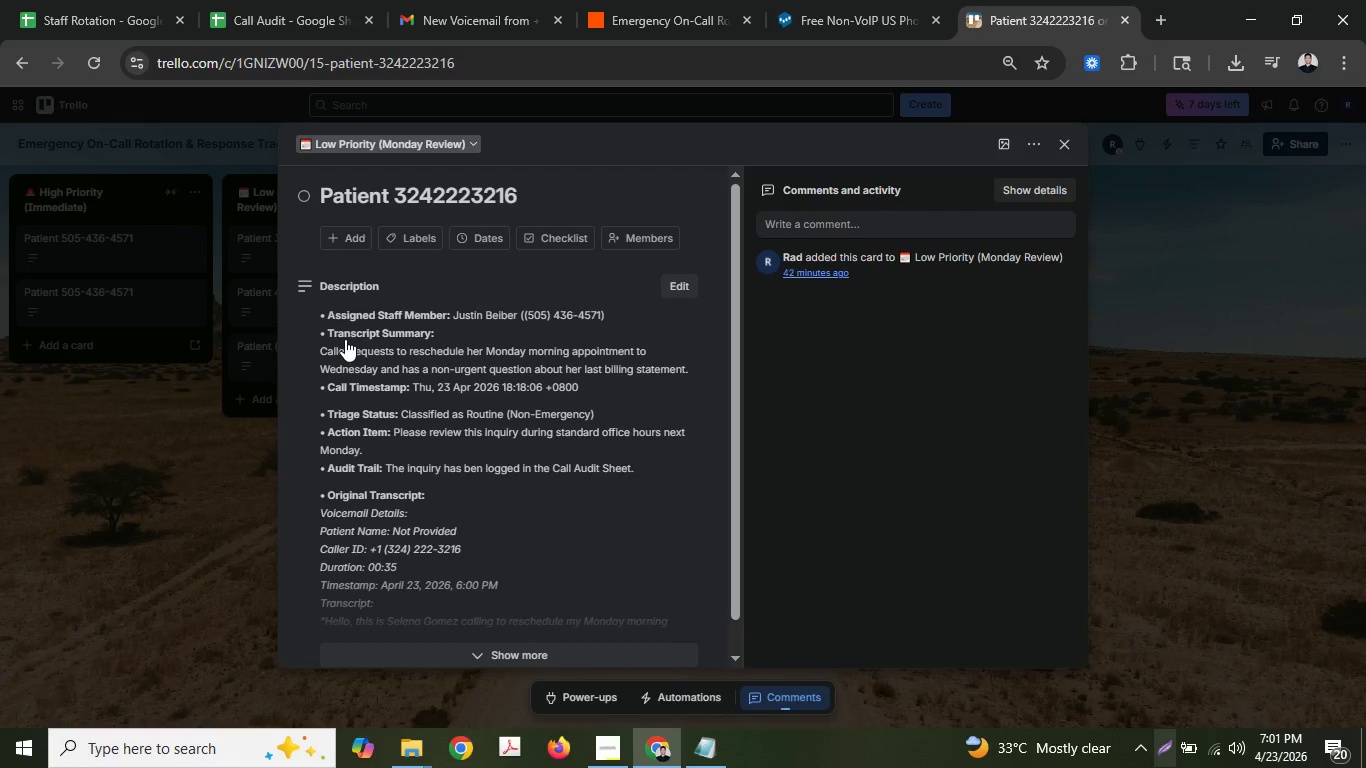 
left_click([197, 363])
 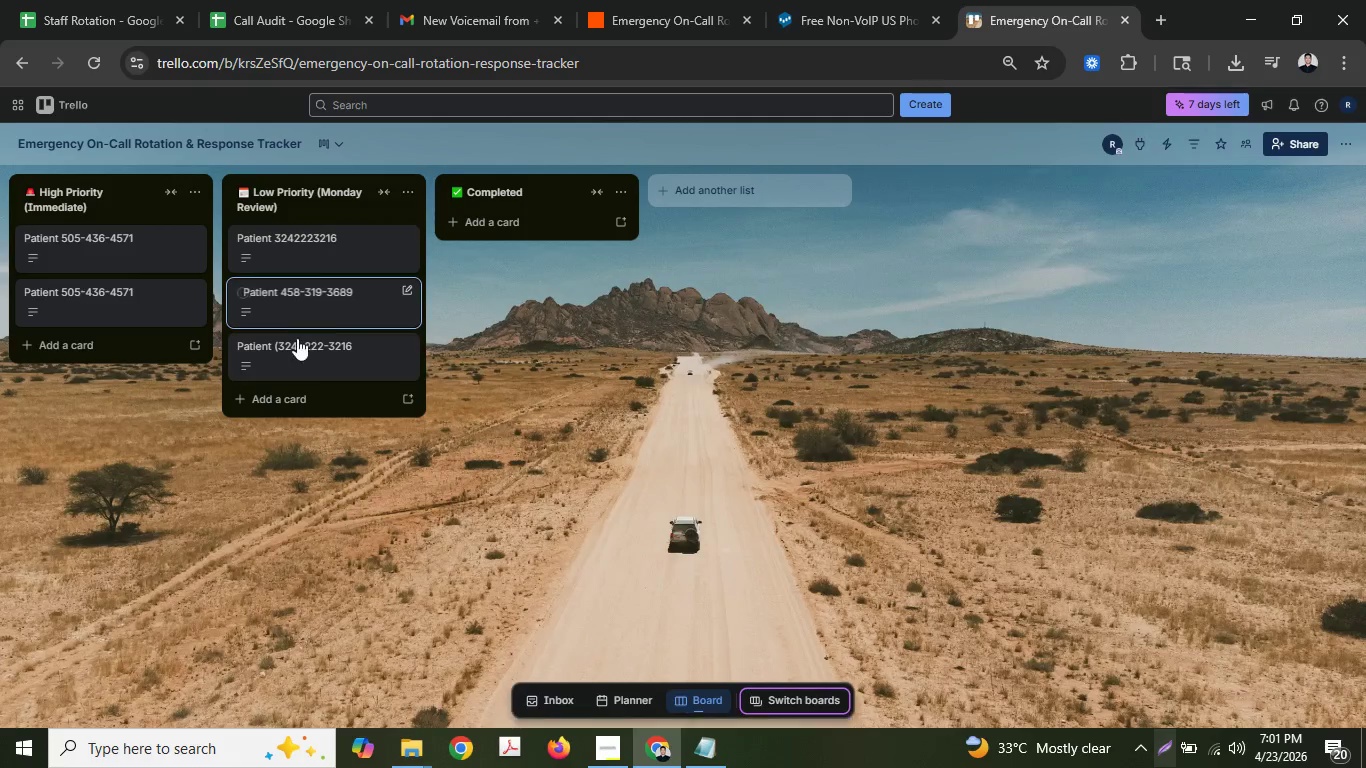 
left_click([298, 344])
 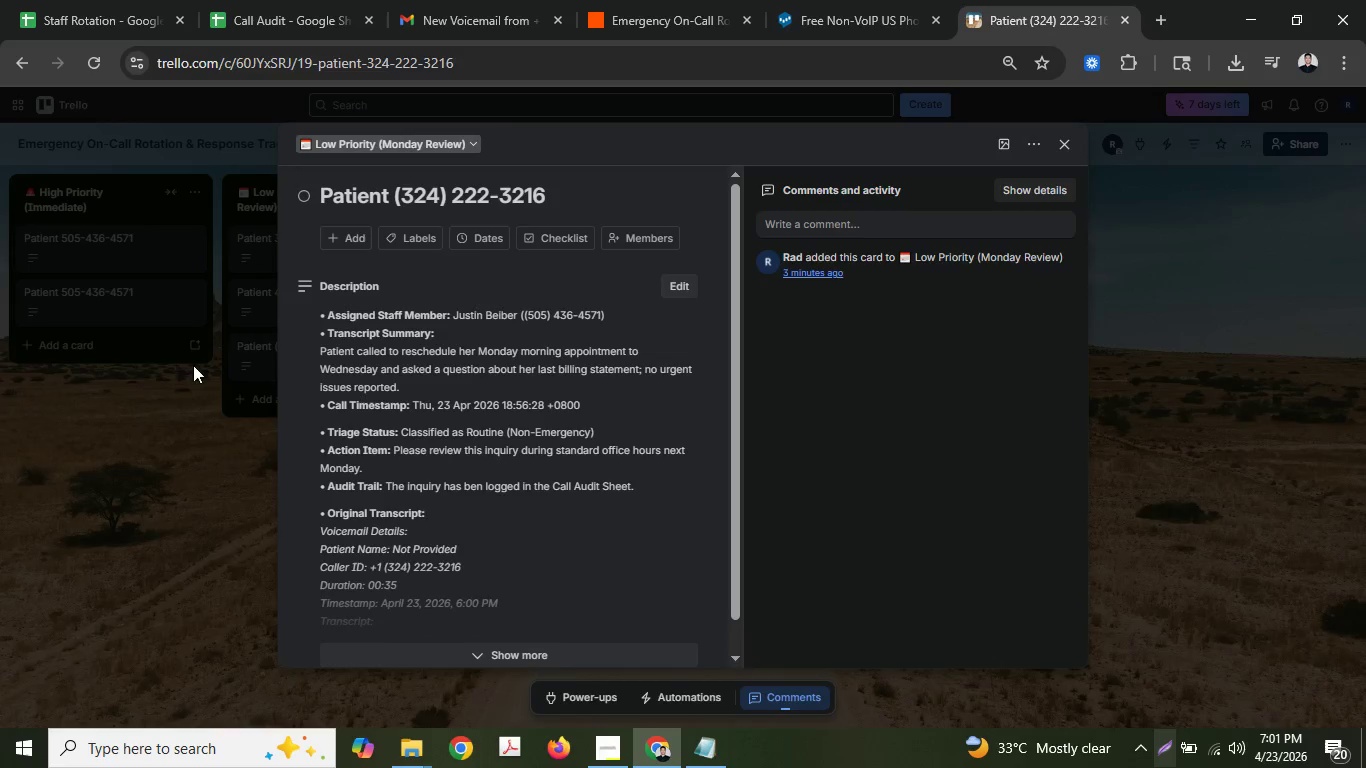 
right_click([364, 344])
 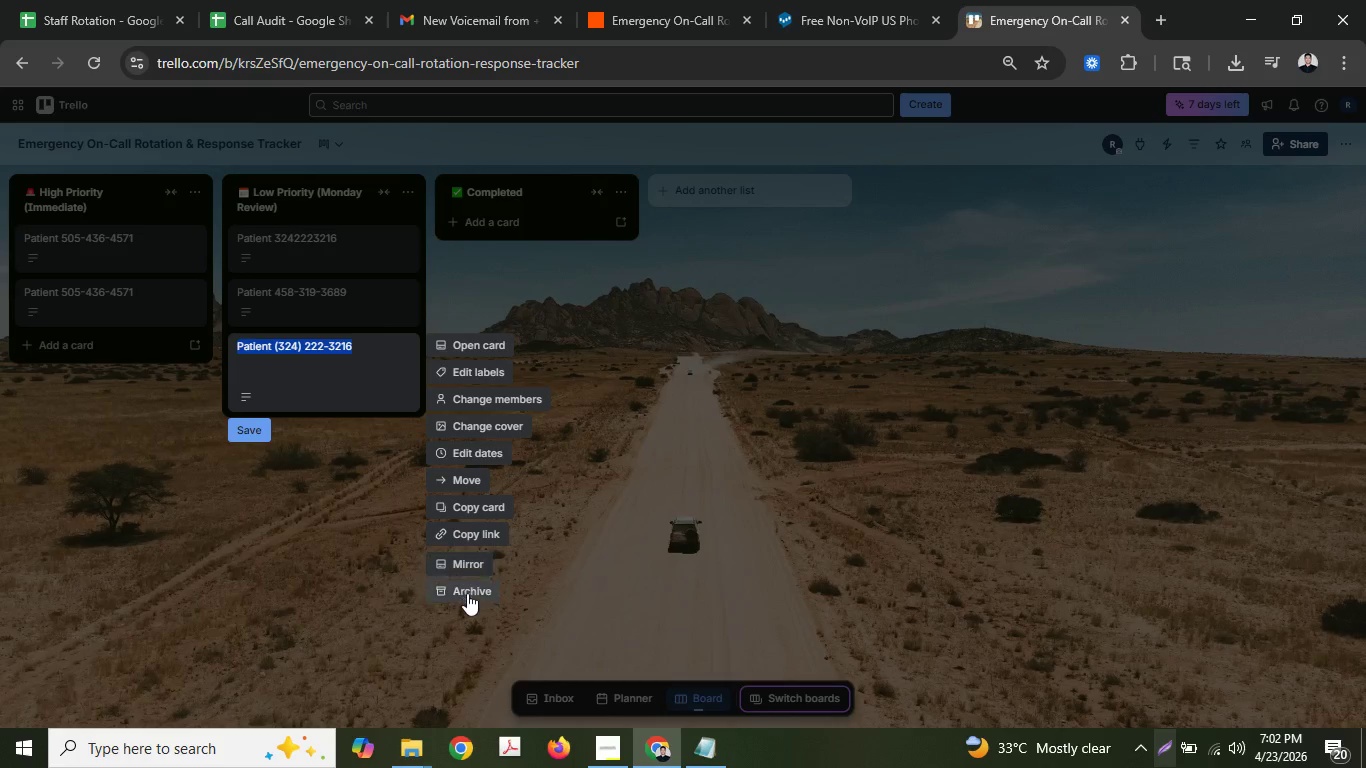 
left_click([468, 593])
 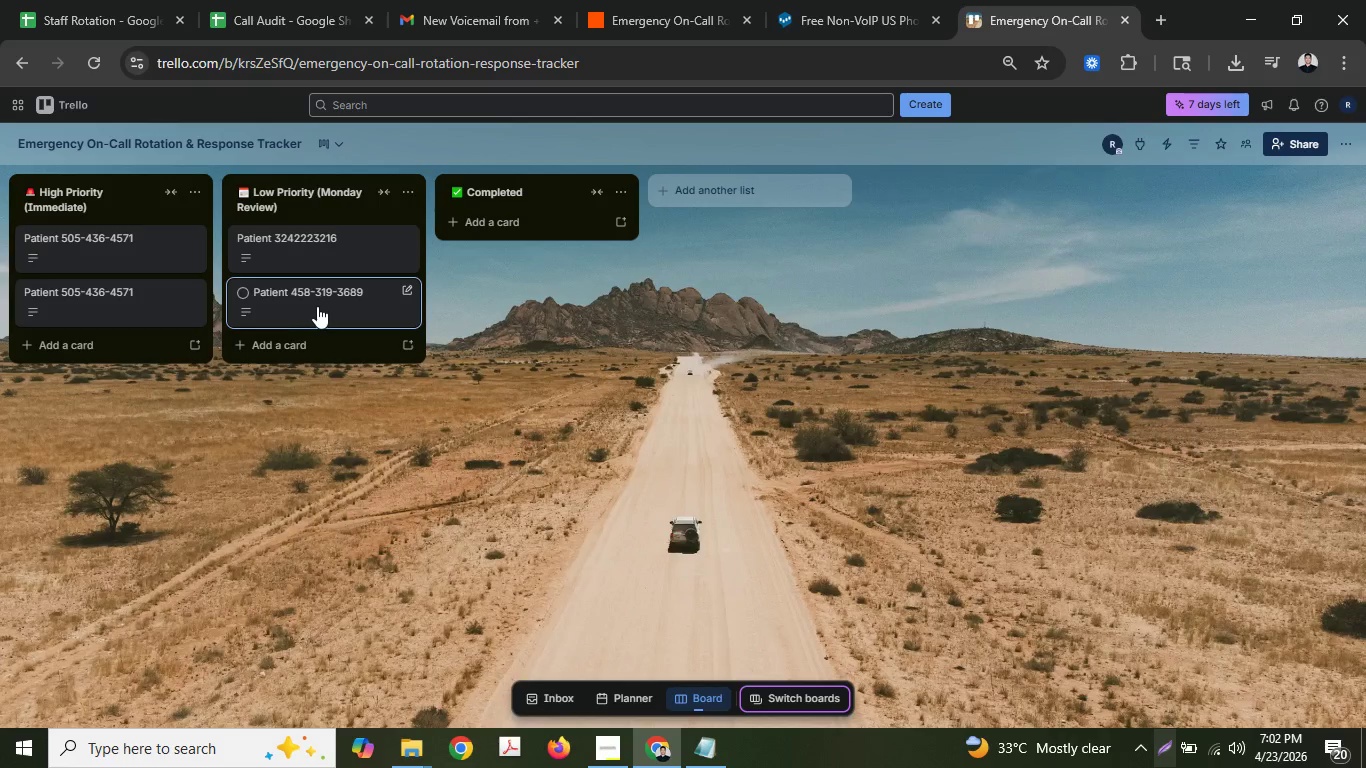 
left_click([317, 306])
 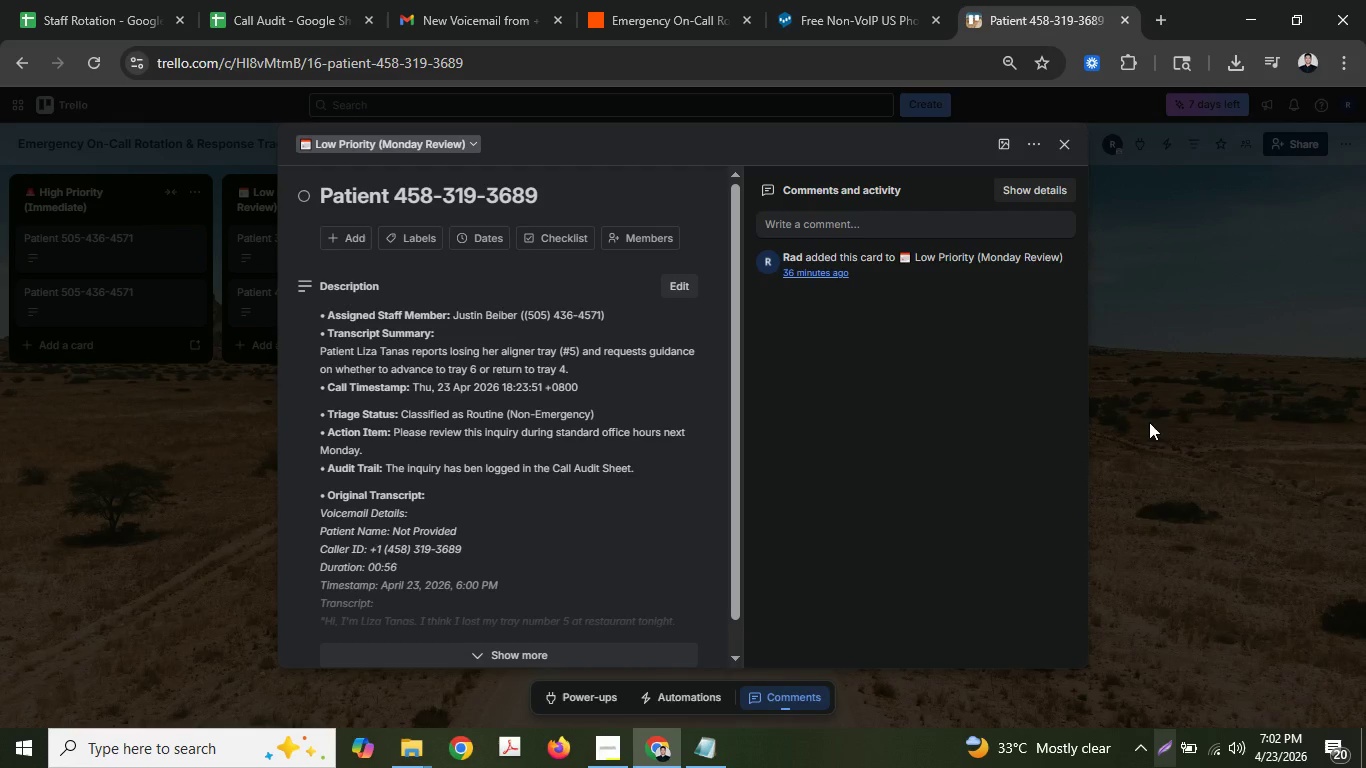 
left_click([1149, 422])
 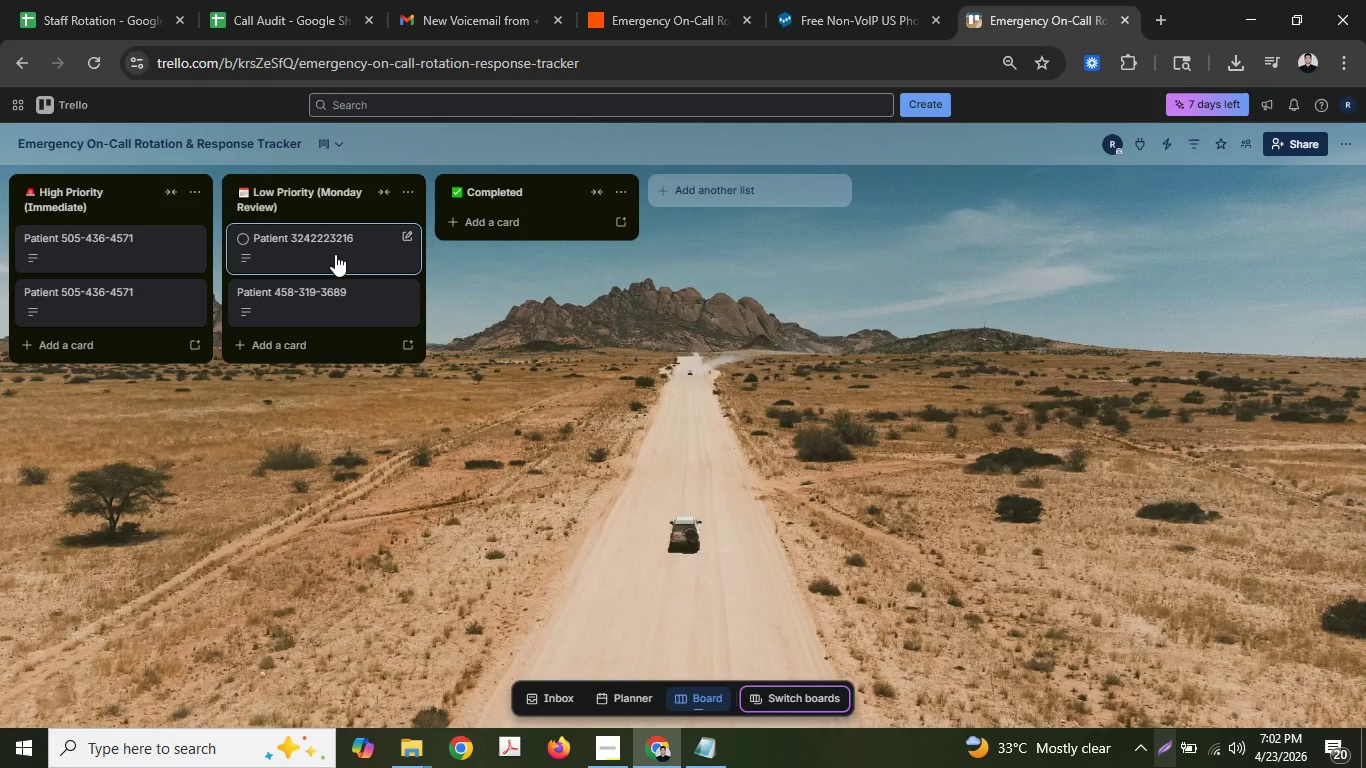 
left_click([335, 254])
 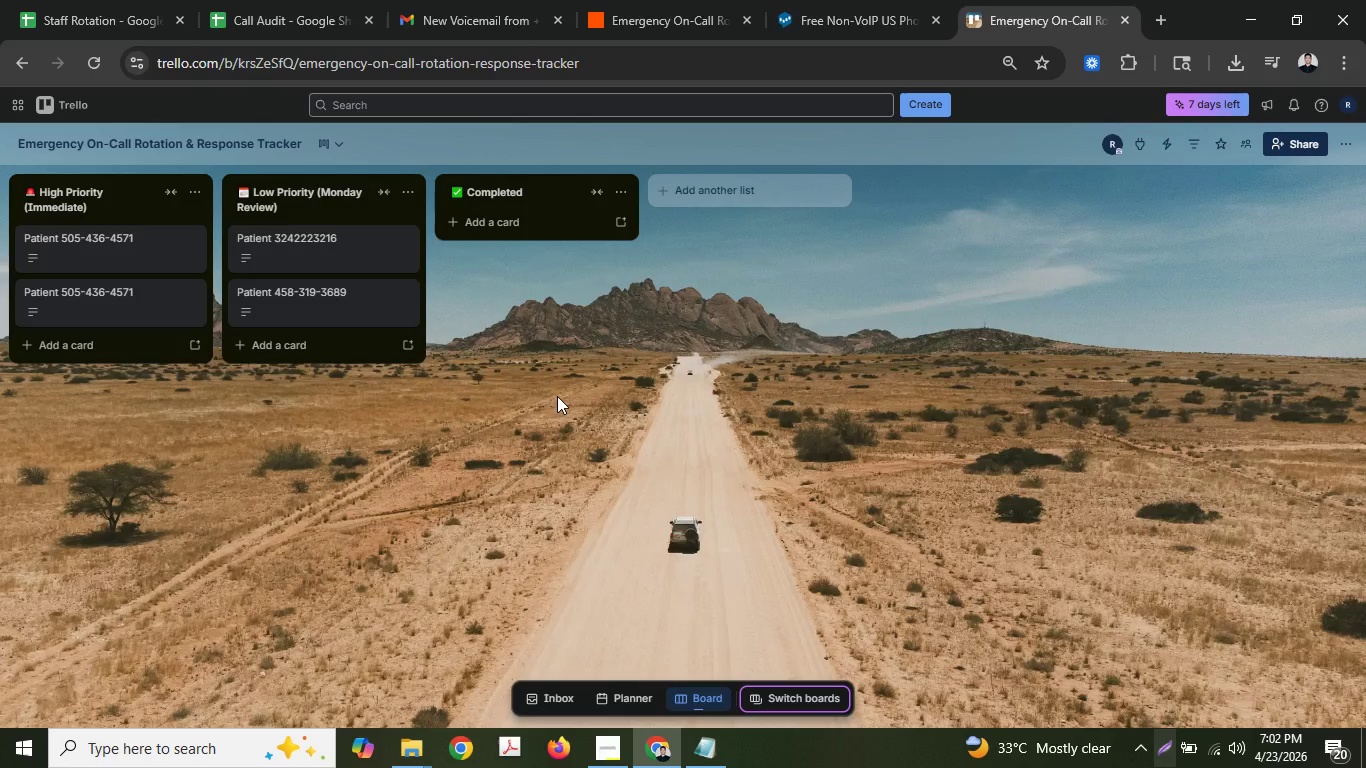 
wait(5.38)
 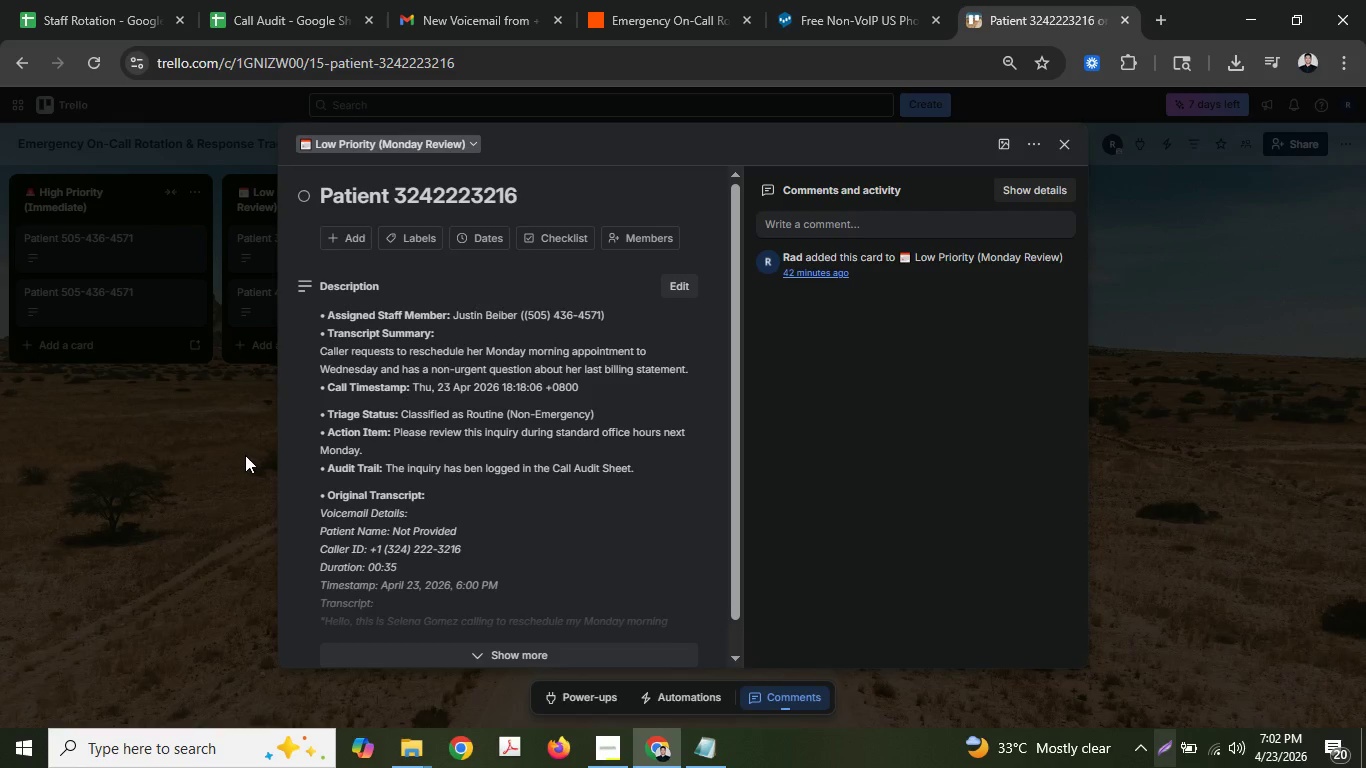 
double_click([674, 0])
 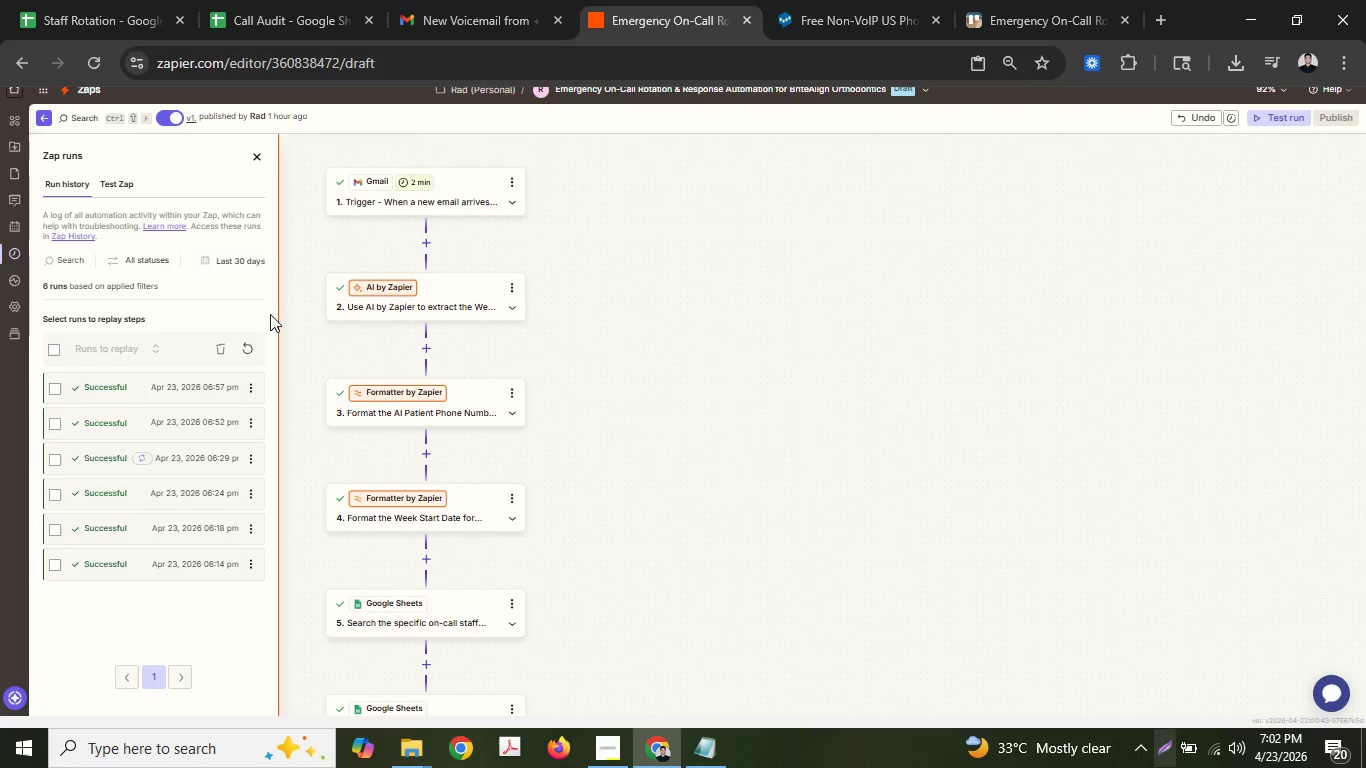 
left_click([244, 349])
 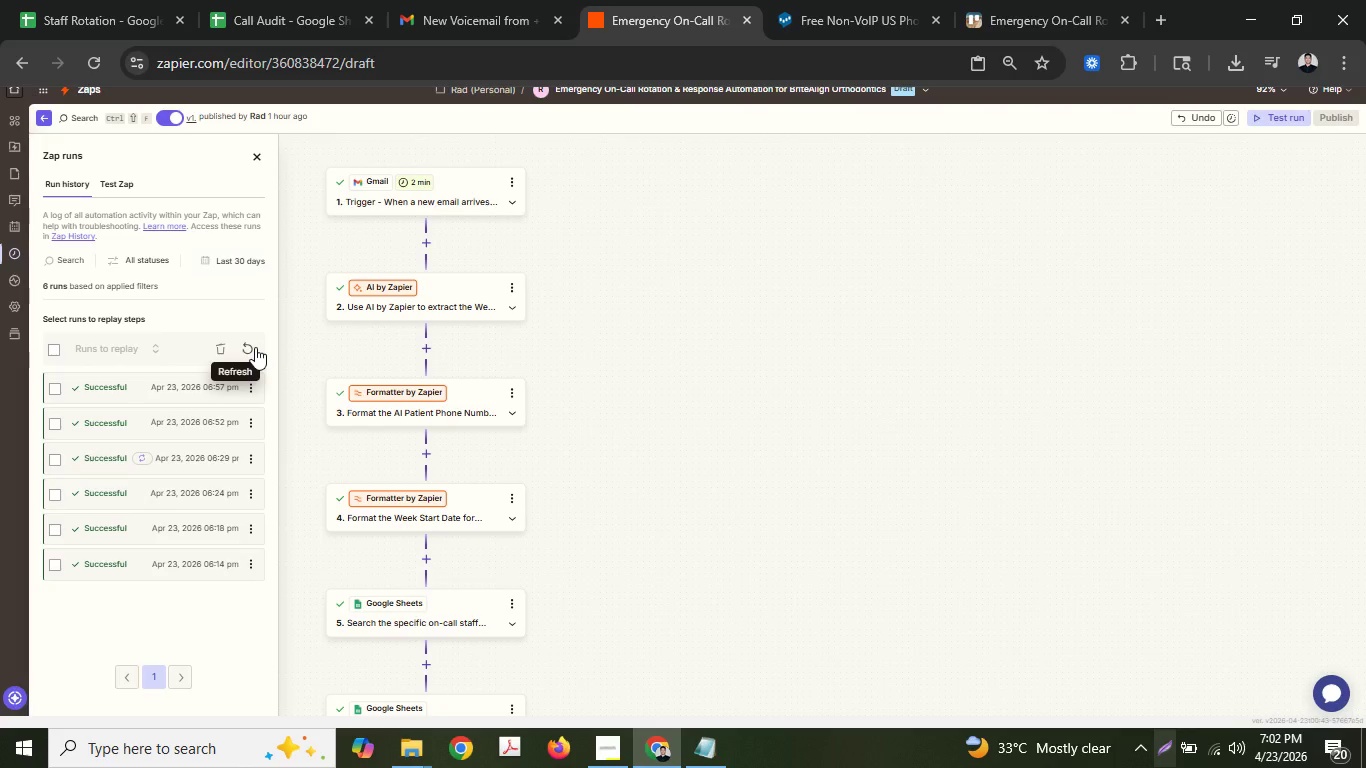 
wait(40.66)
 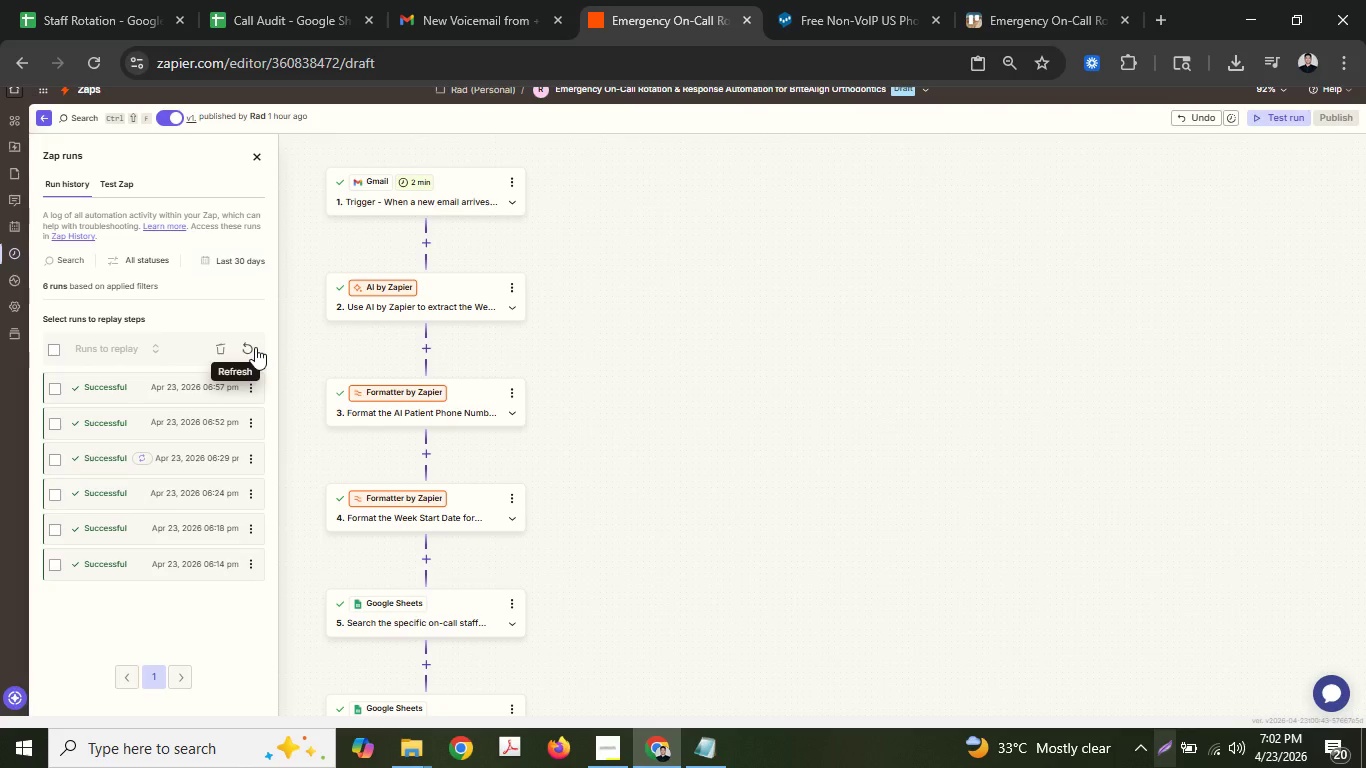 
left_click([253, 348])
 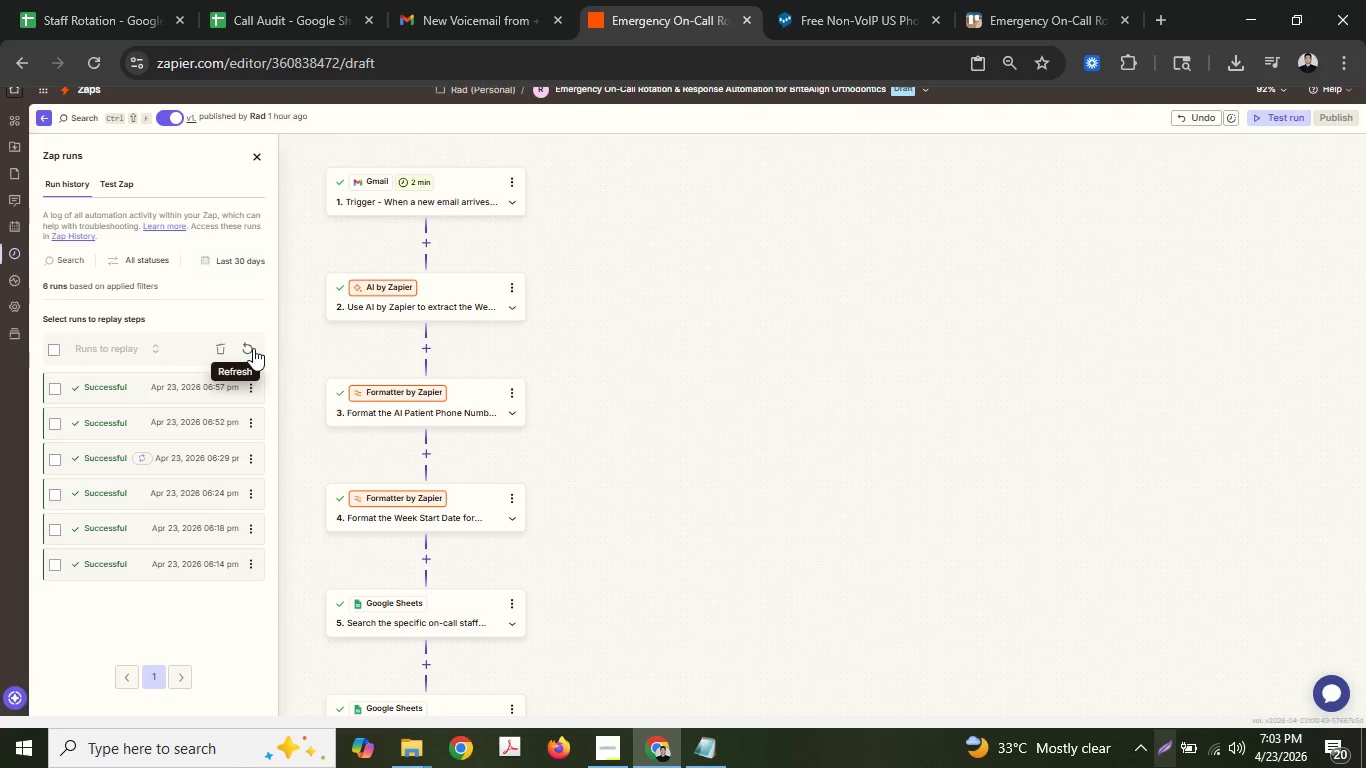 
wait(27.78)
 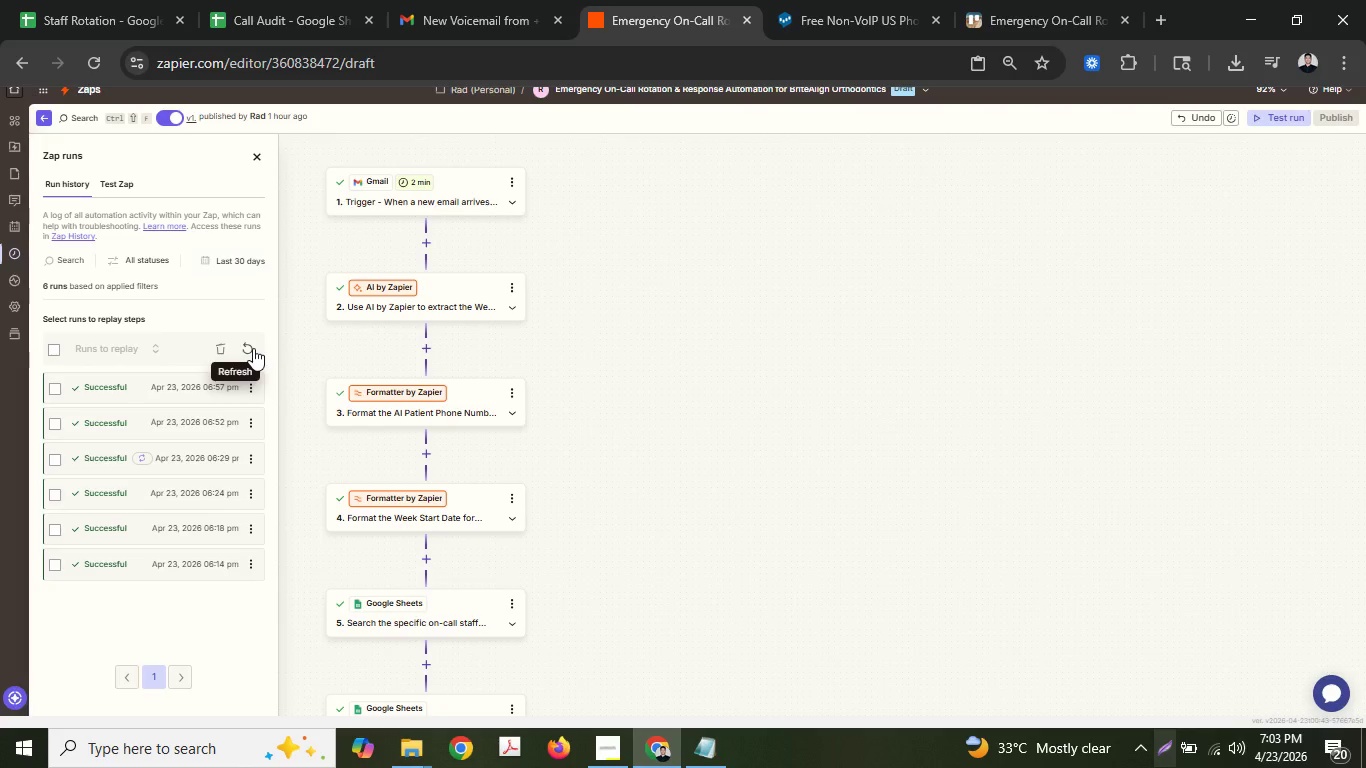 
left_click([253, 348])
 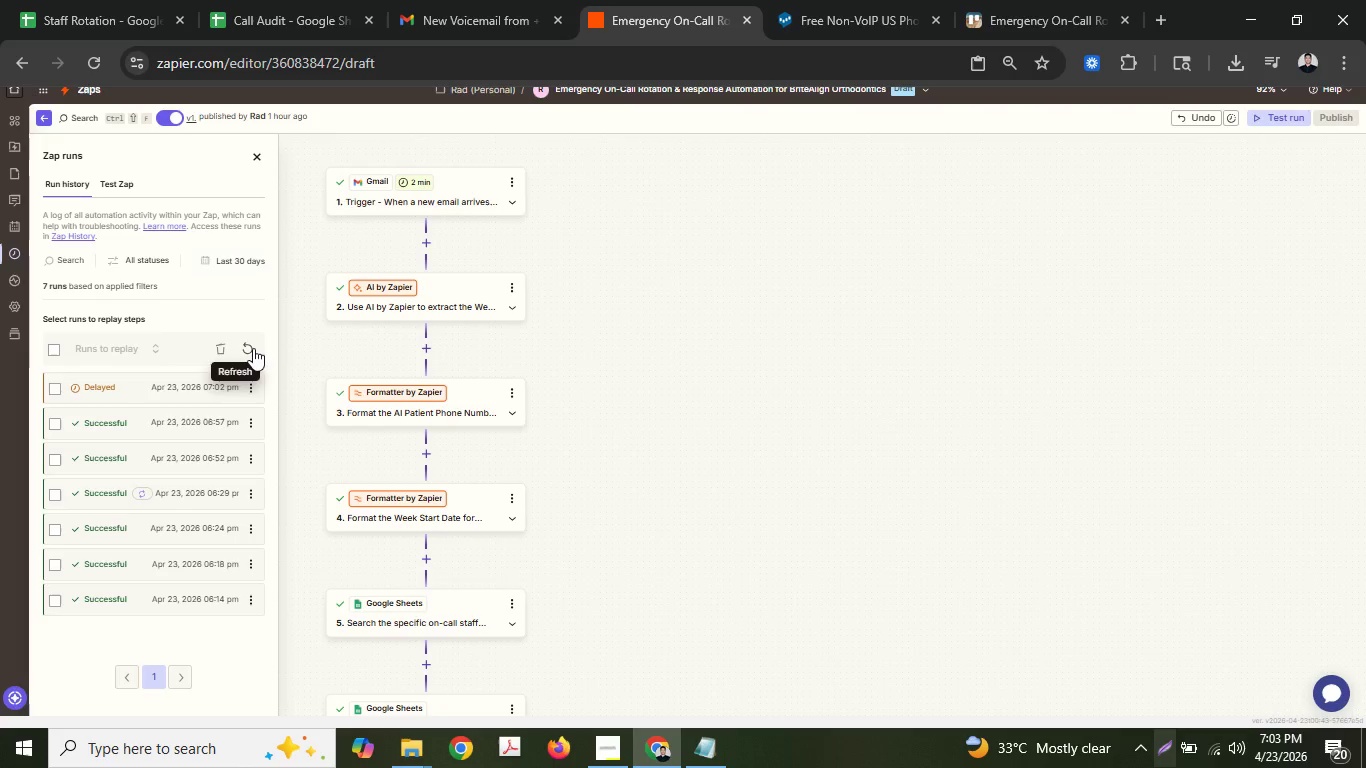 
left_click([154, 393])
 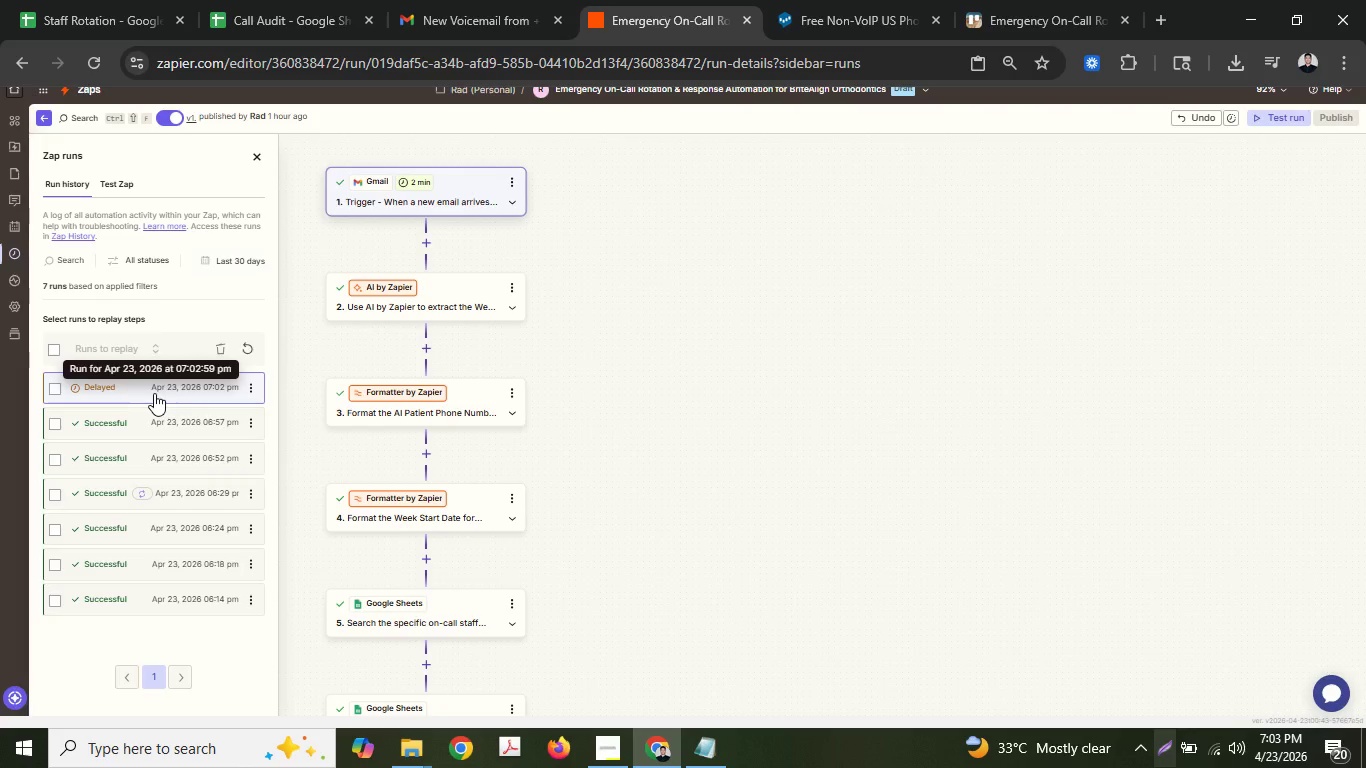 
left_click([154, 393])
 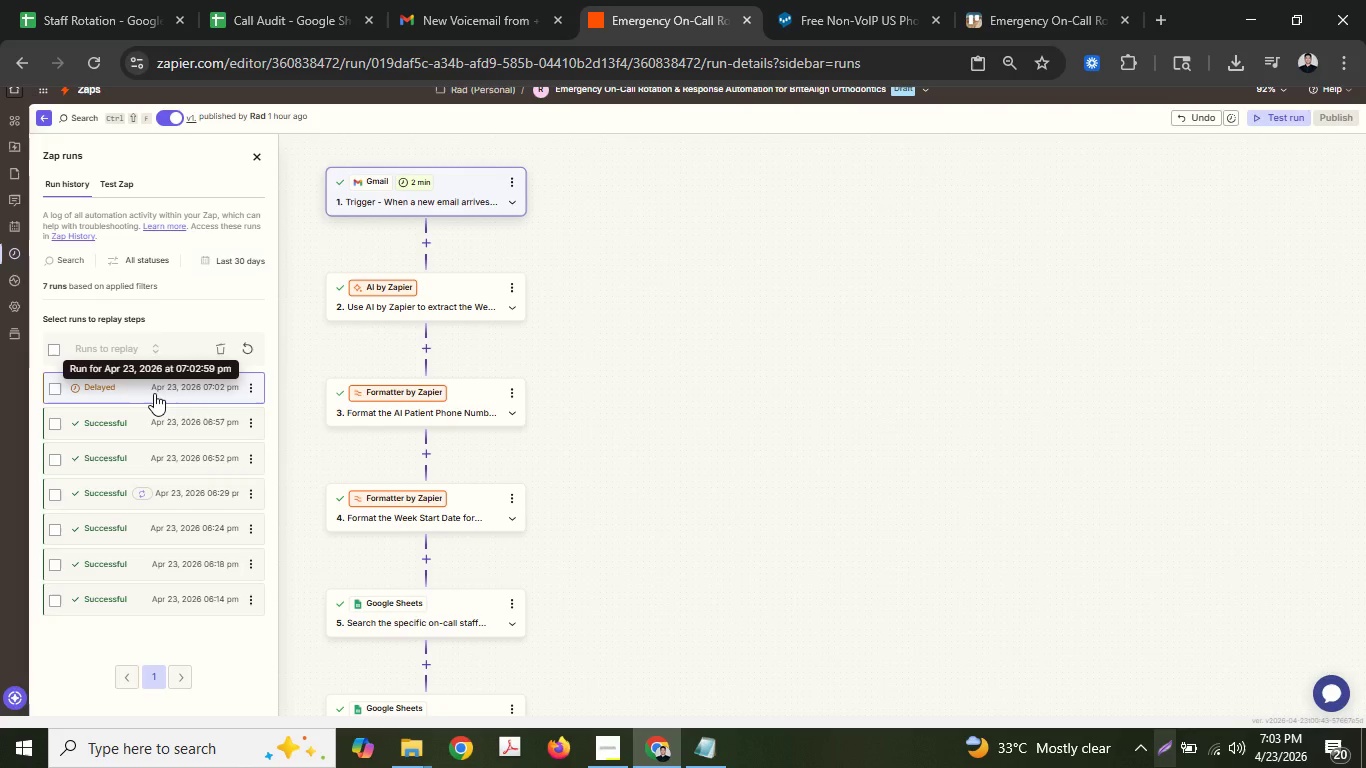 
wait(8.38)
 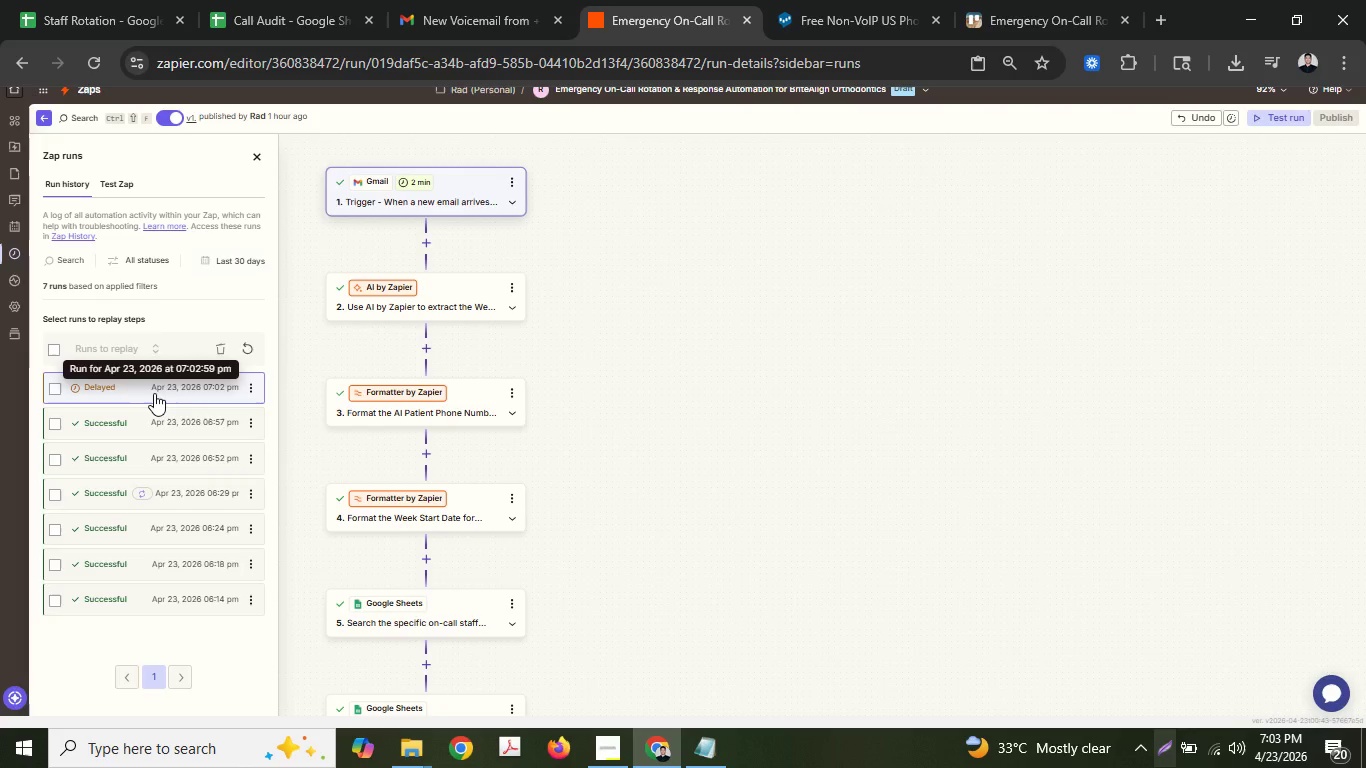 
left_click([212, 359])
 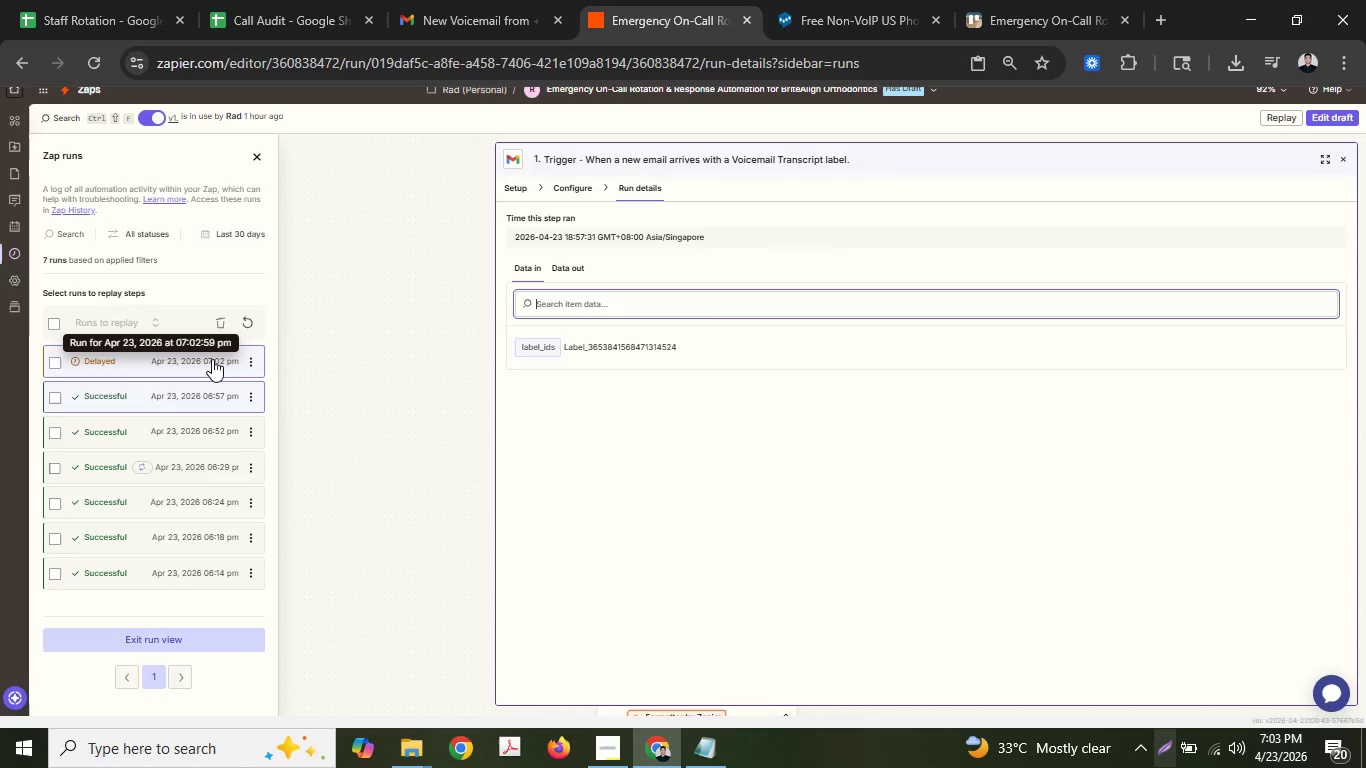 
wait(6.89)
 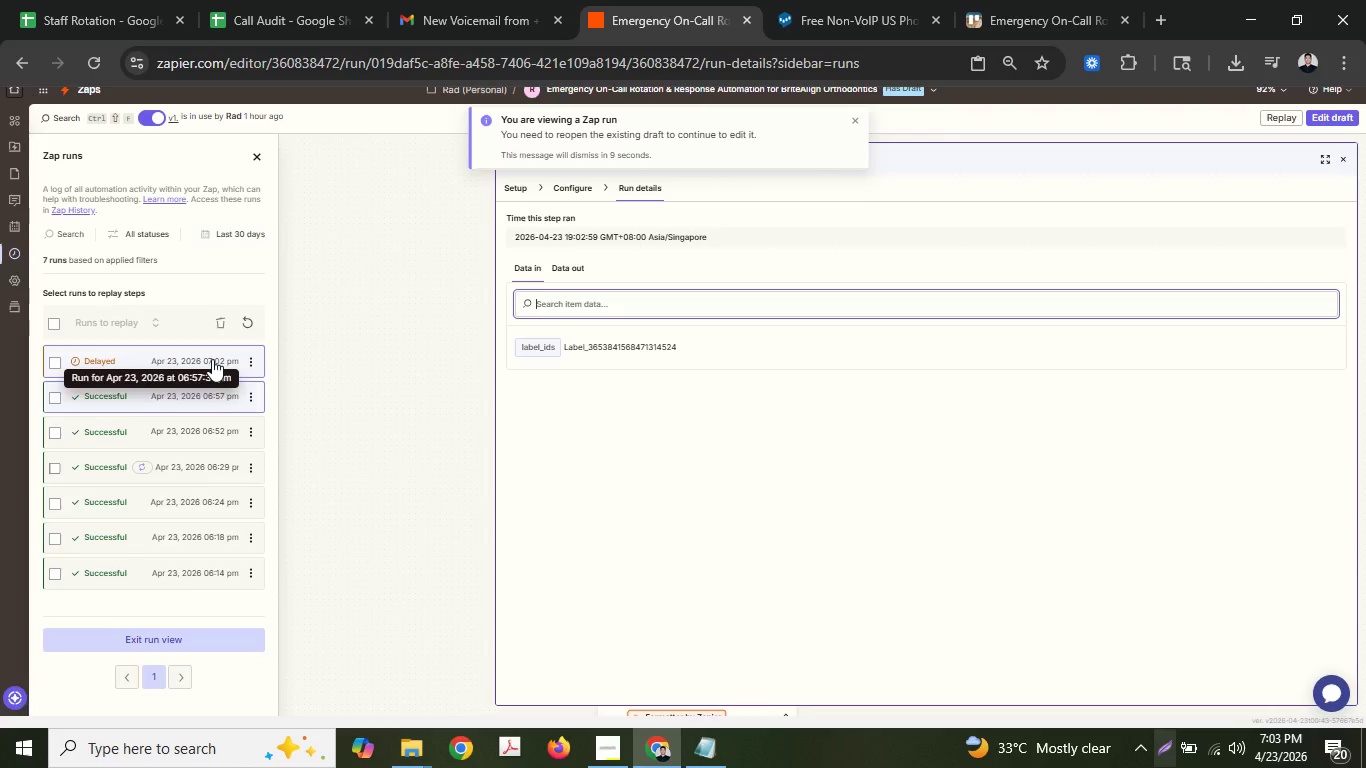 
left_click([187, 357])
 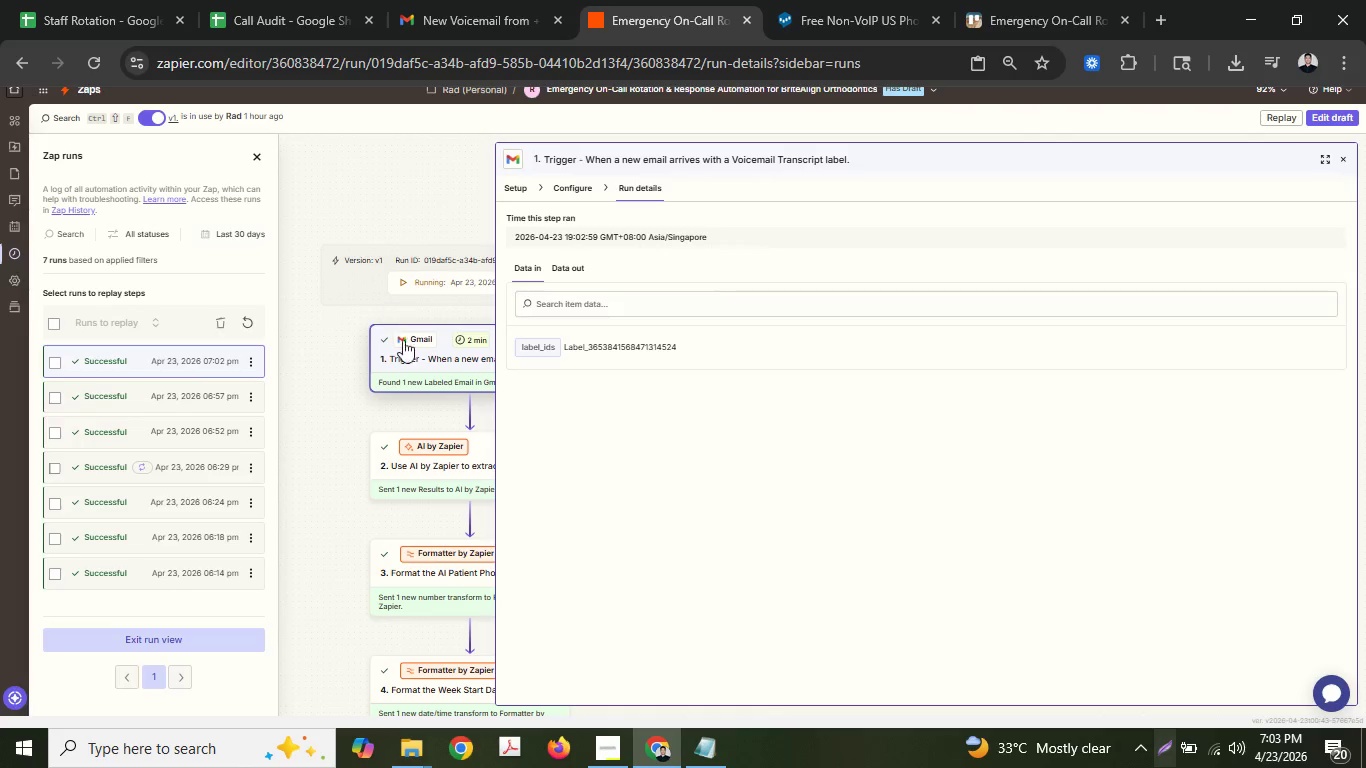 
mouse_move([305, 275])
 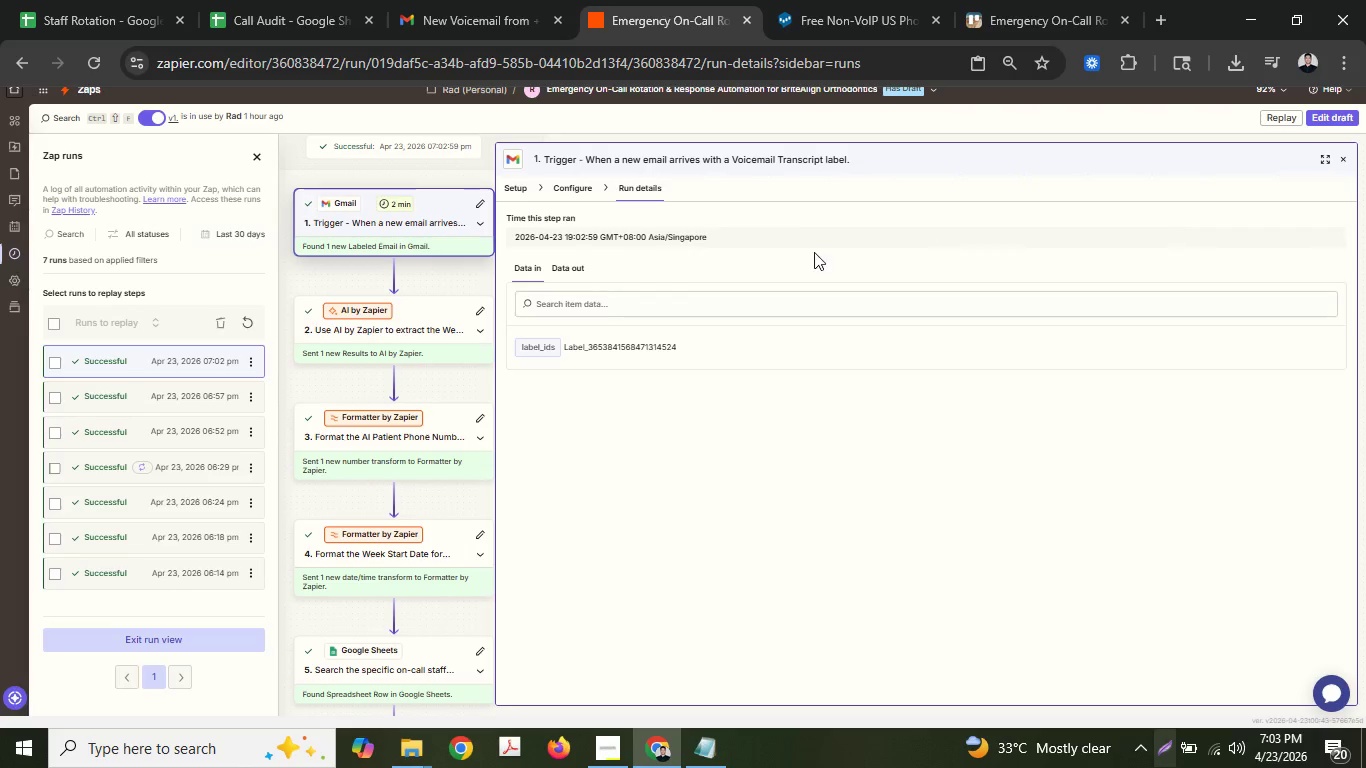 
left_click_drag(start_coordinate=[497, 257], to_coordinate=[758, 260])
 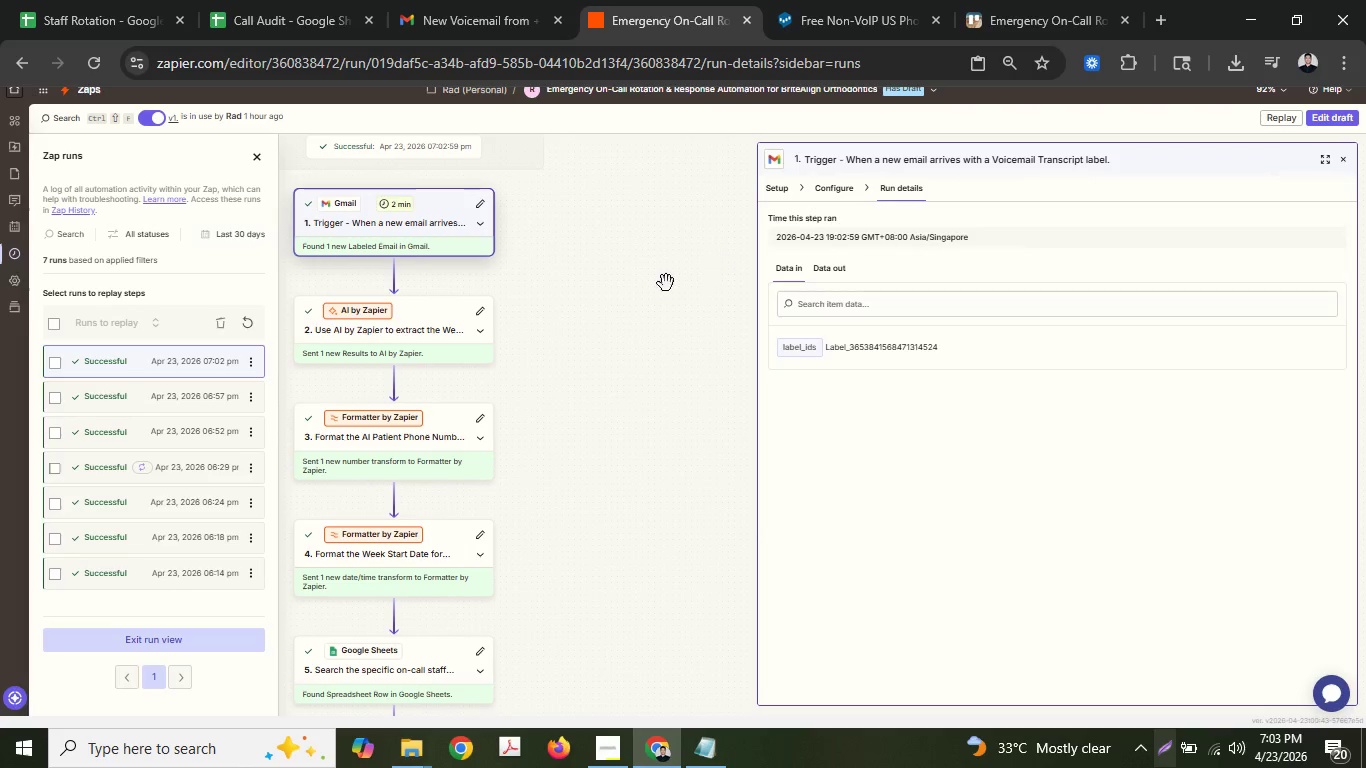 
hold_key(key=ControlLeft, duration=0.52)
scroll: coordinate [653, 289], scroll_direction: down, amount: 2.0
 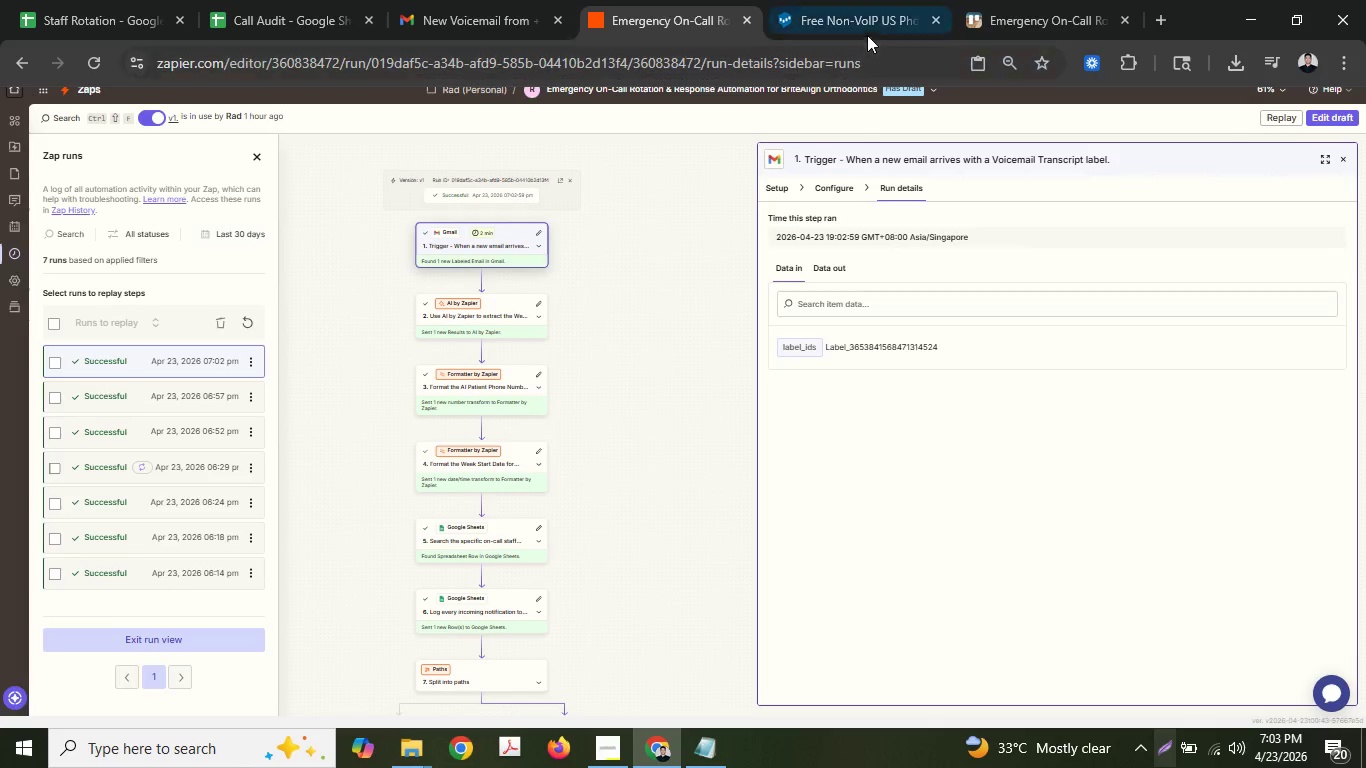 
left_click([875, 9])
 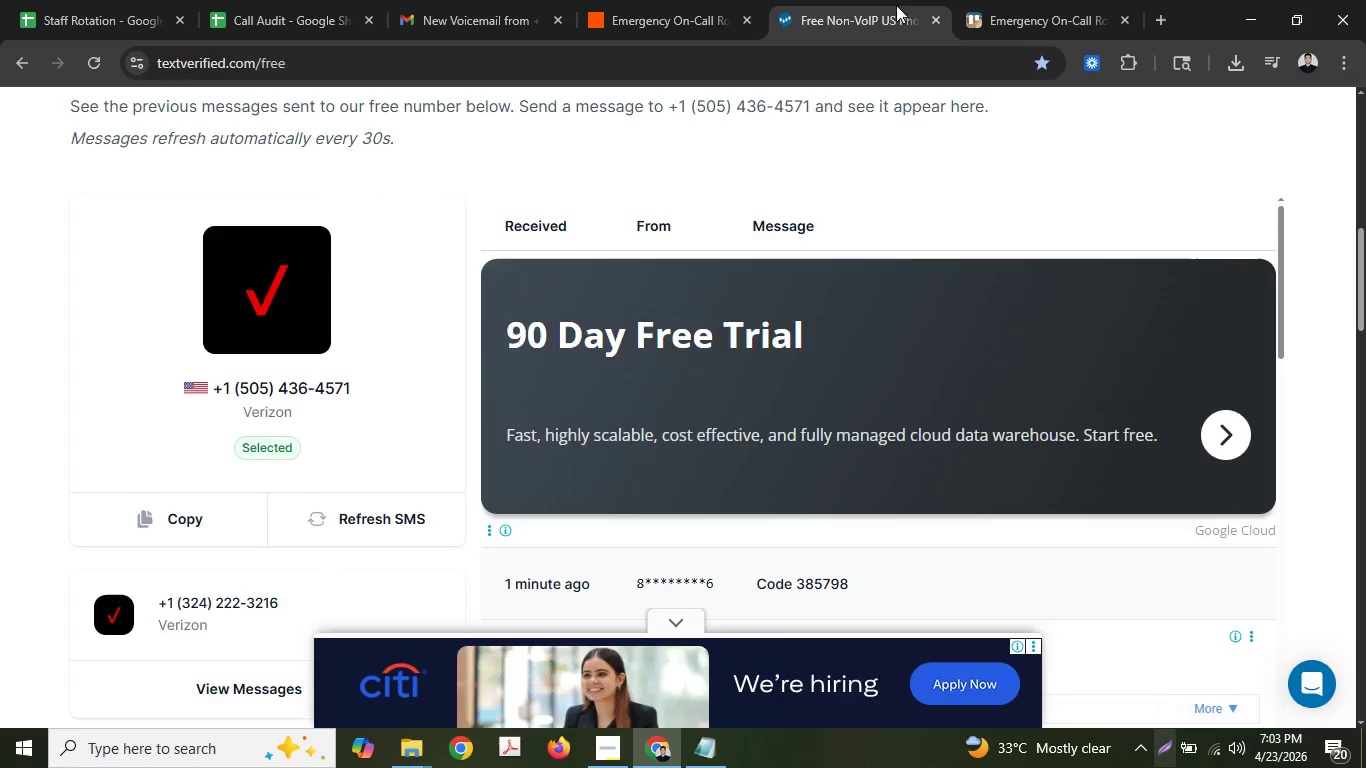 
left_click([1048, 0])
 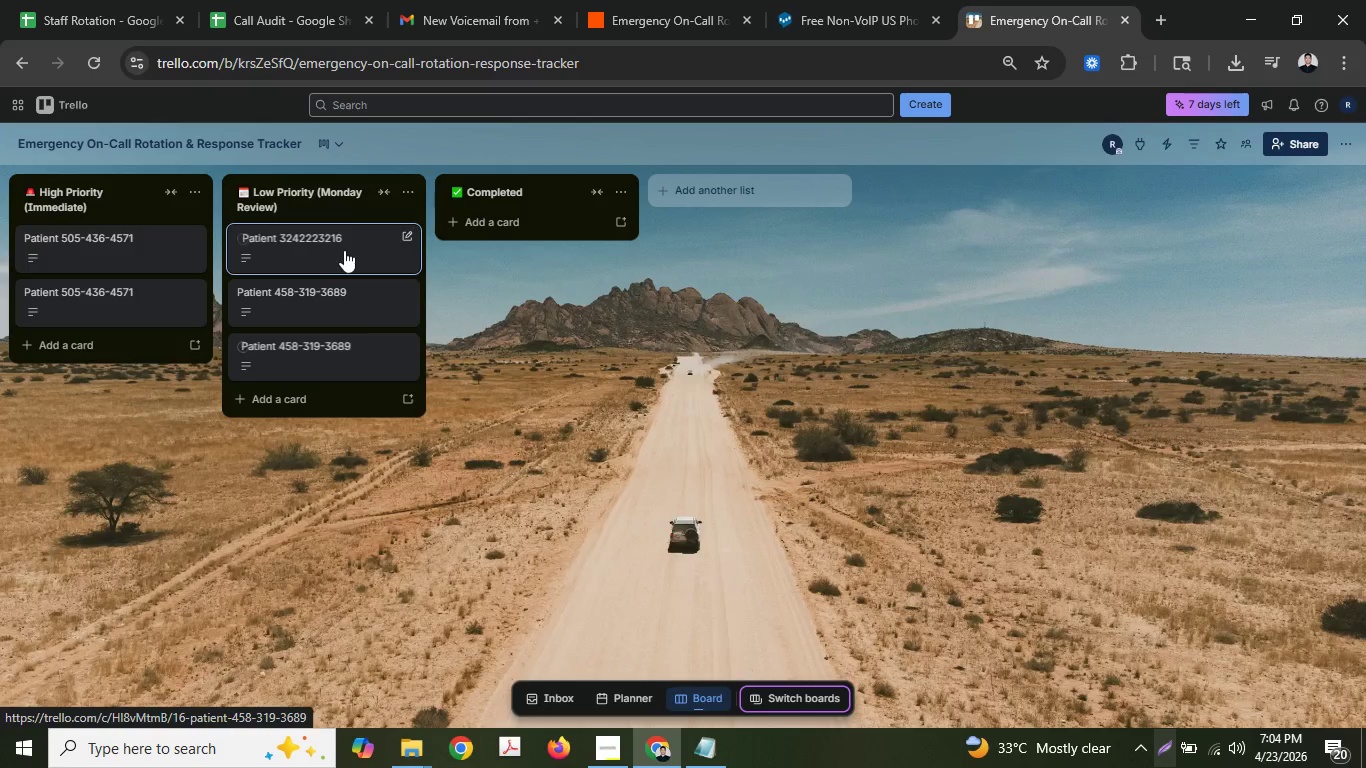 
left_click([348, 356])
 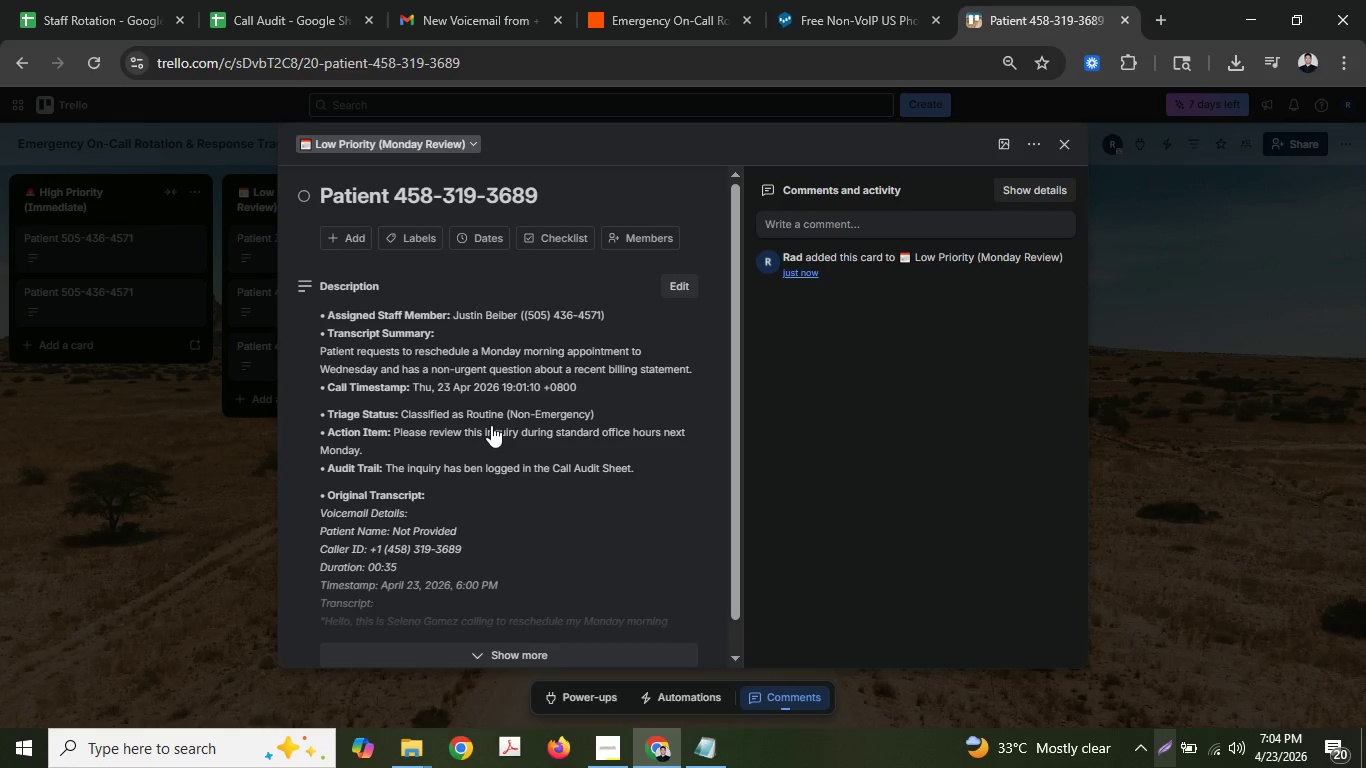 
left_click([1176, 324])
 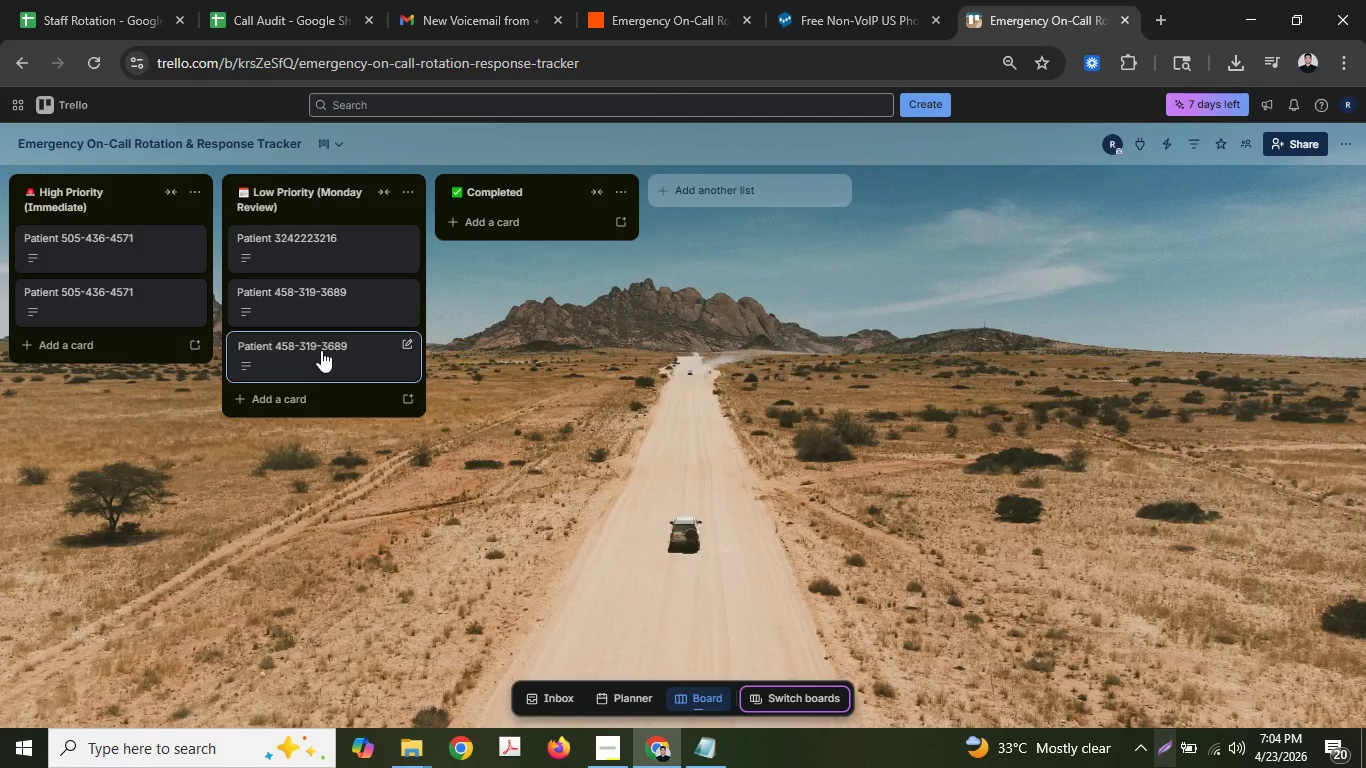 
left_click([321, 350])
 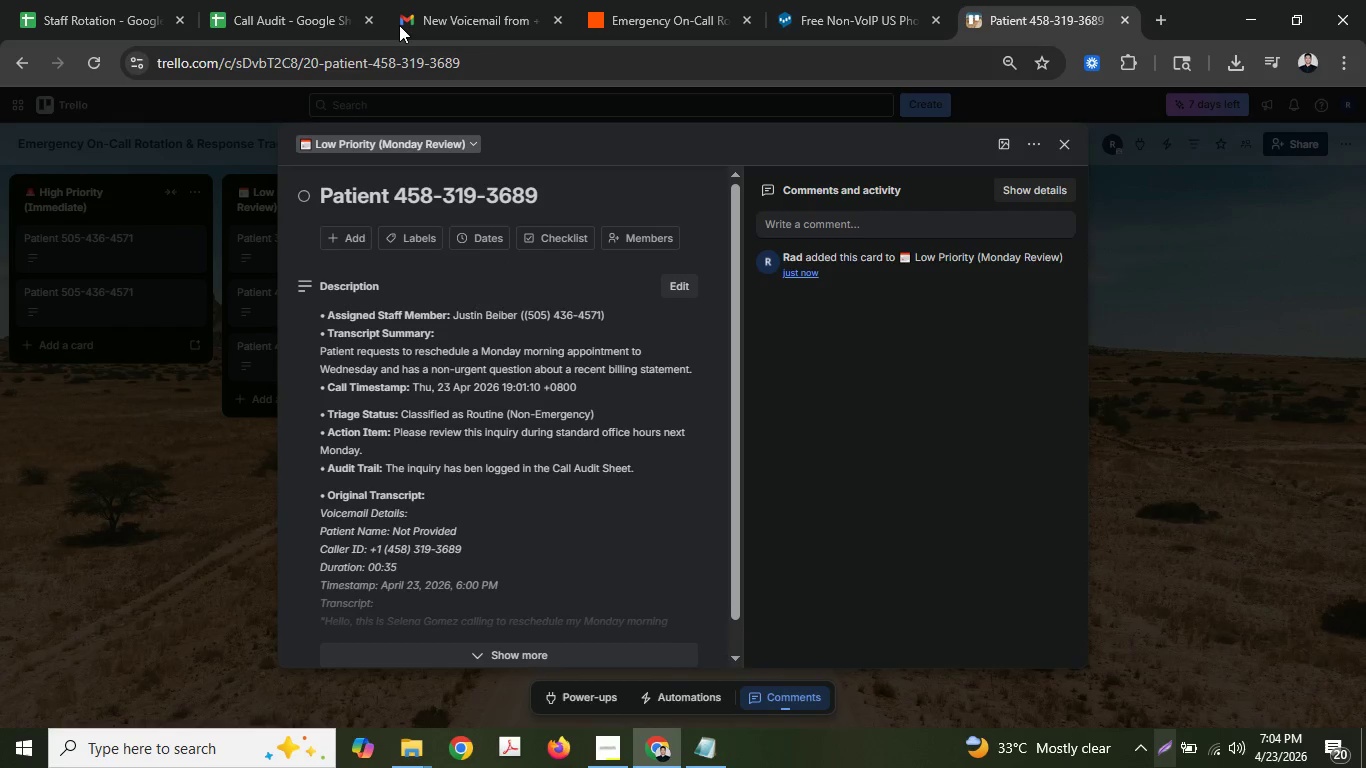 
left_click([673, 0])
 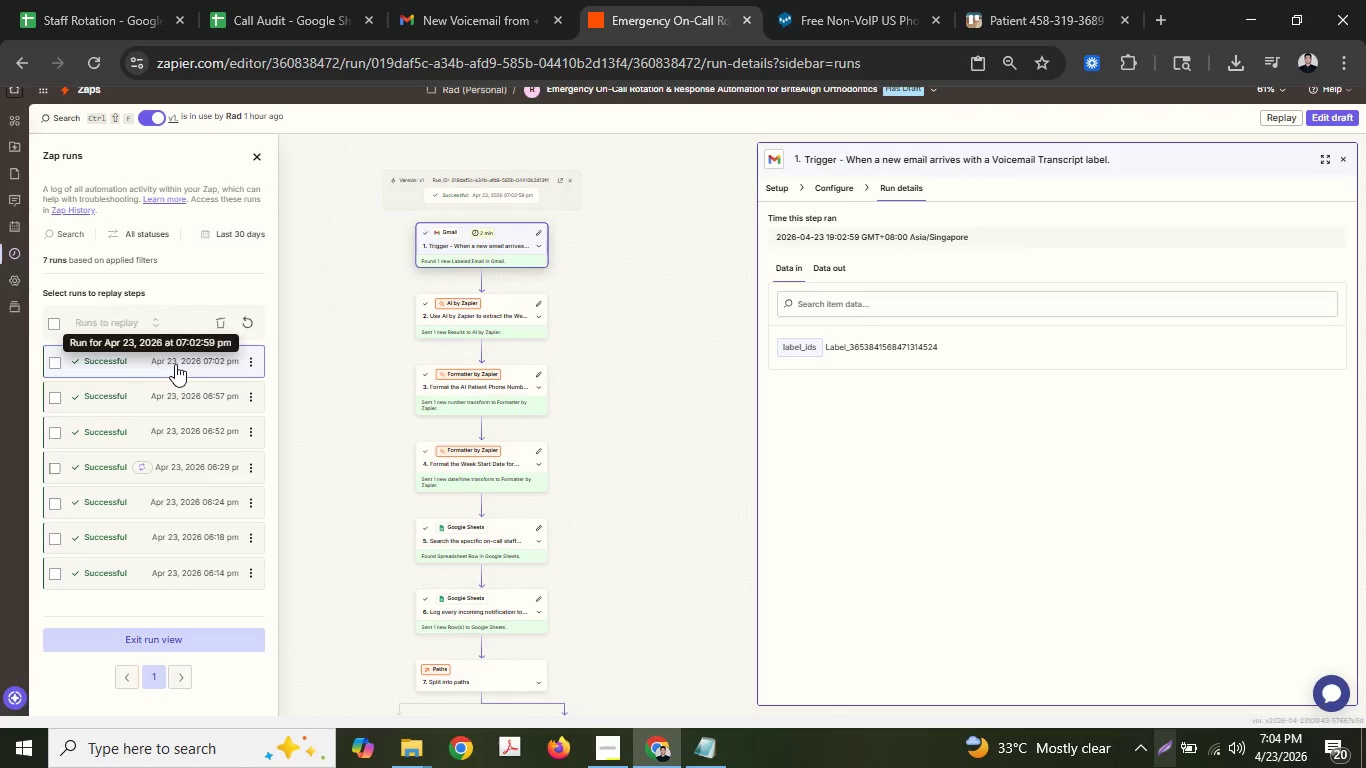 
left_click([175, 363])
 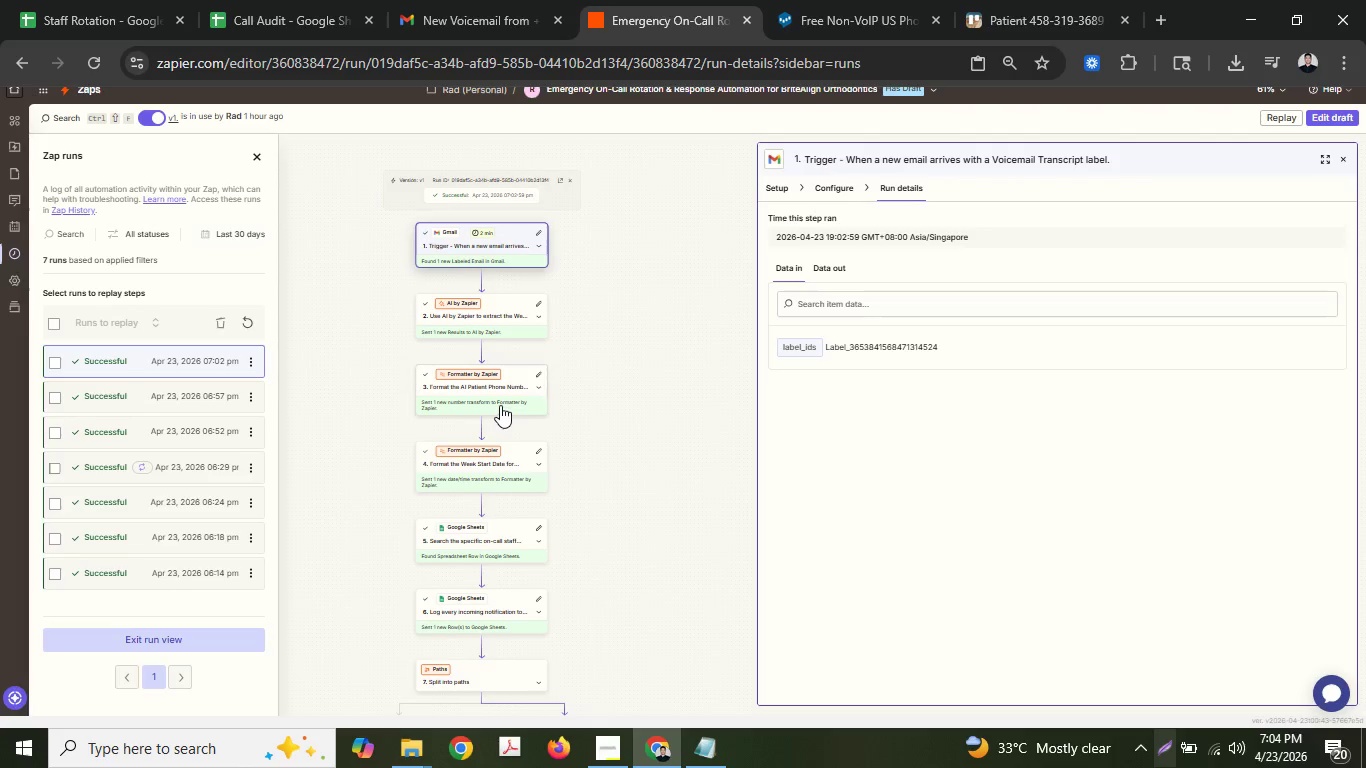 
hold_key(key=ControlLeft, duration=1.44)
scroll: coordinate [501, 398], scroll_direction: down, amount: 2.0
 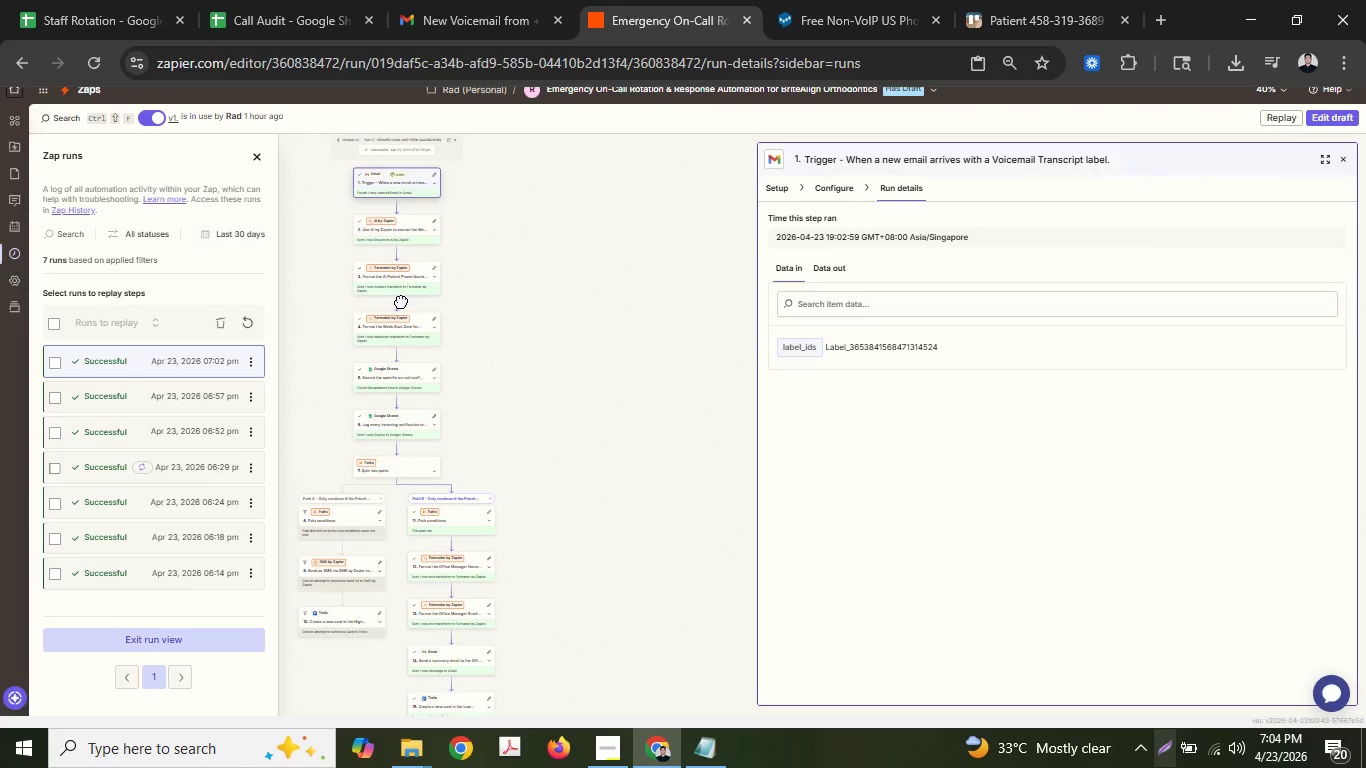 
wait(9.88)
 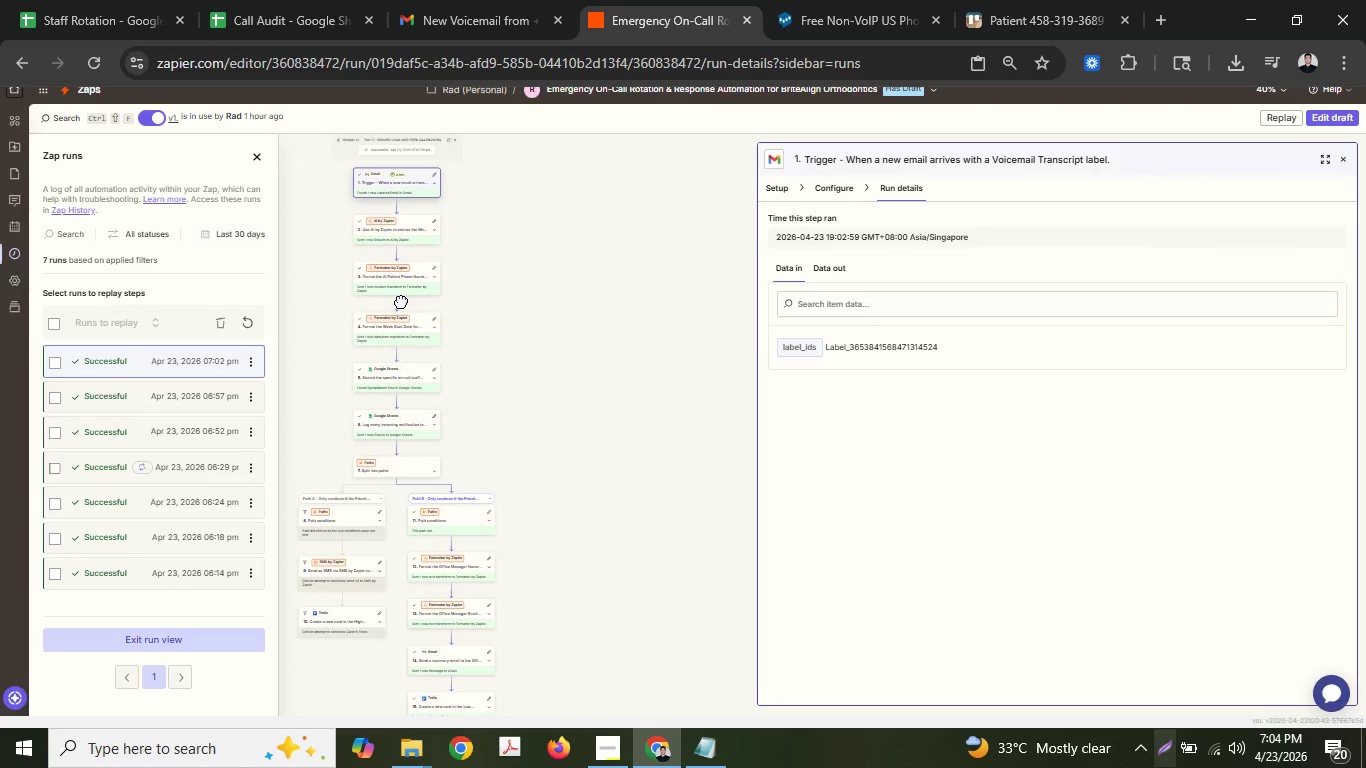 
left_click([756, 262])
 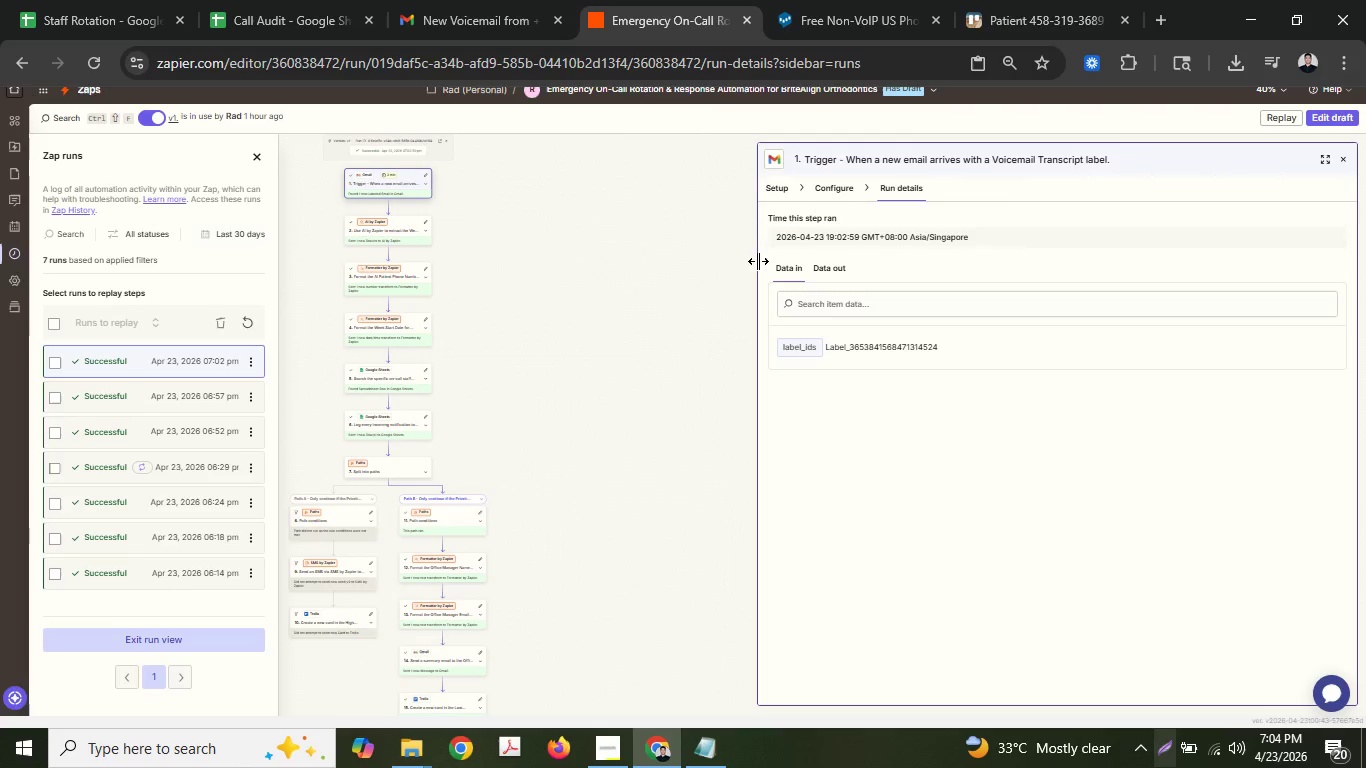 
left_click_drag(start_coordinate=[758, 262], to_coordinate=[495, 262])
 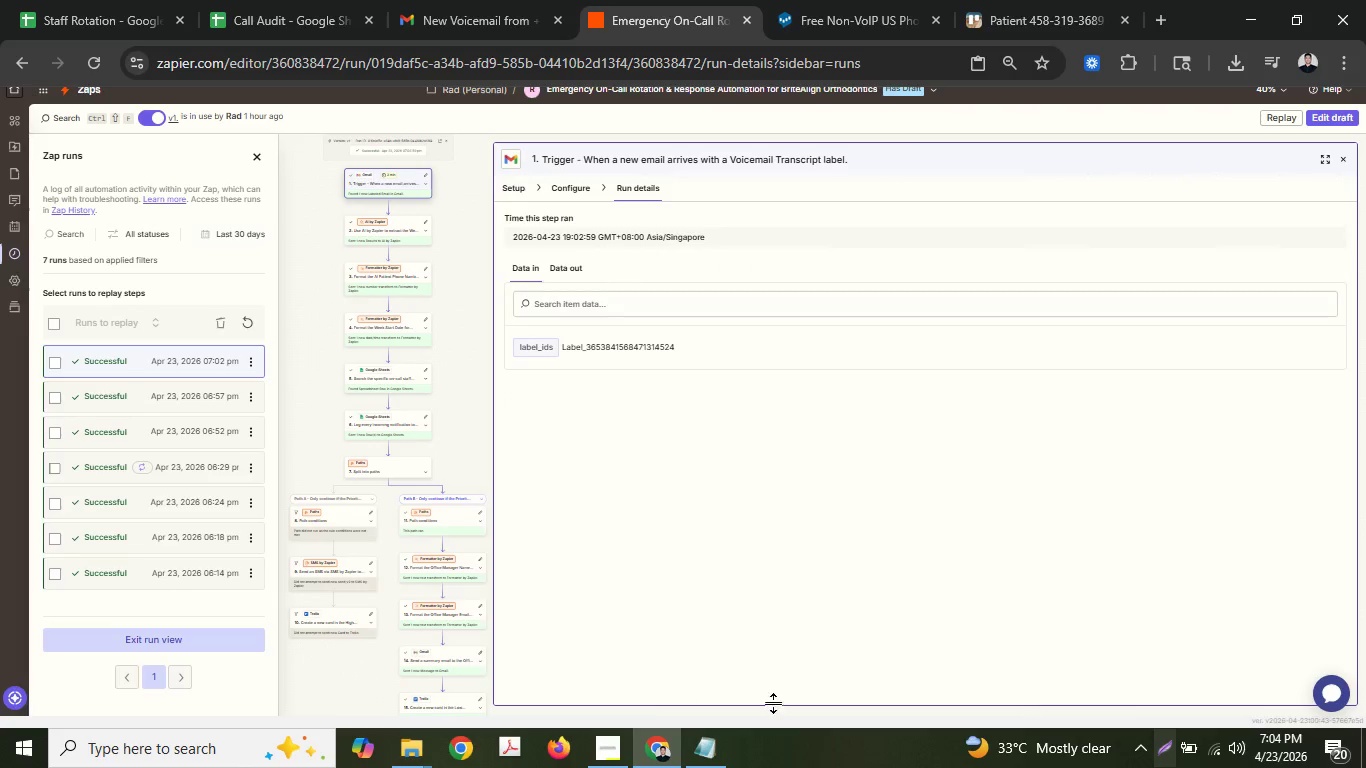 
left_click([713, 767])
 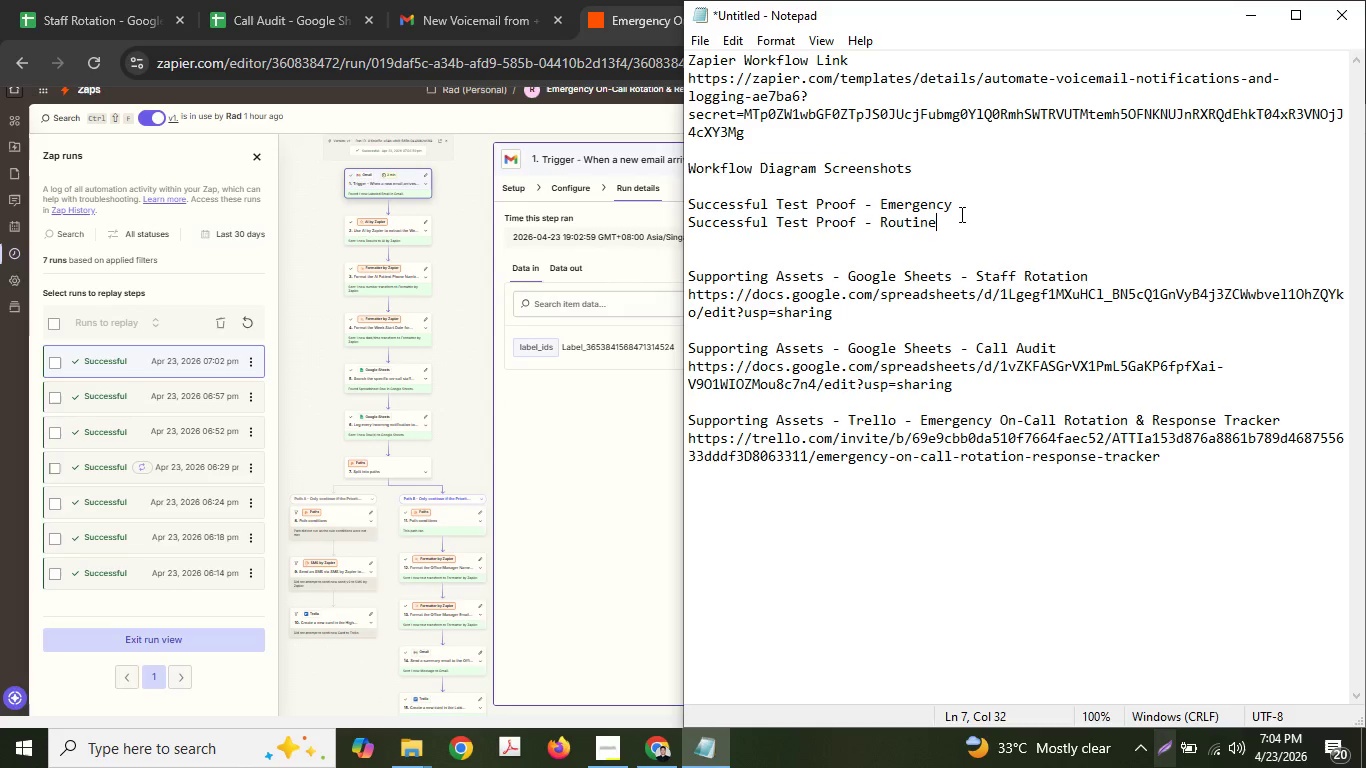 
left_click_drag(start_coordinate=[959, 211], to_coordinate=[736, 208])
 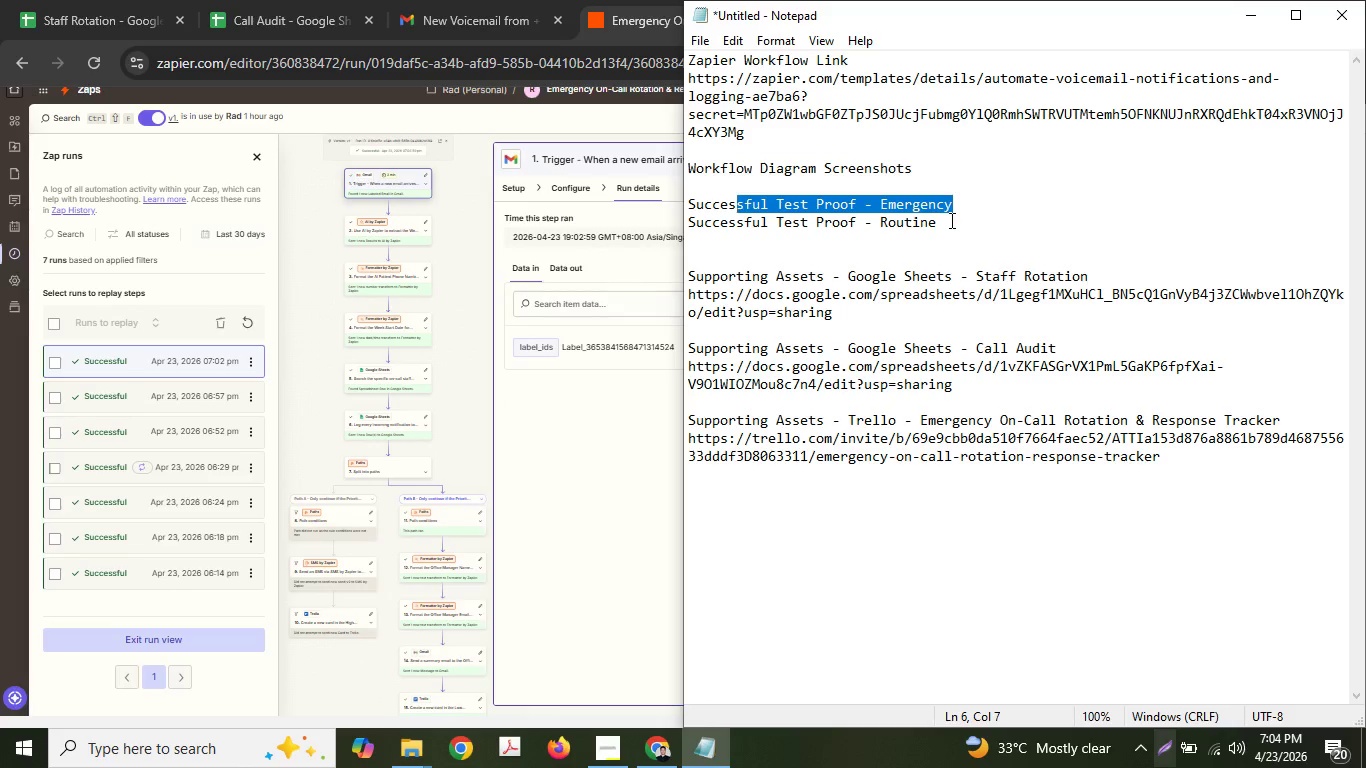 
left_click([950, 220])
 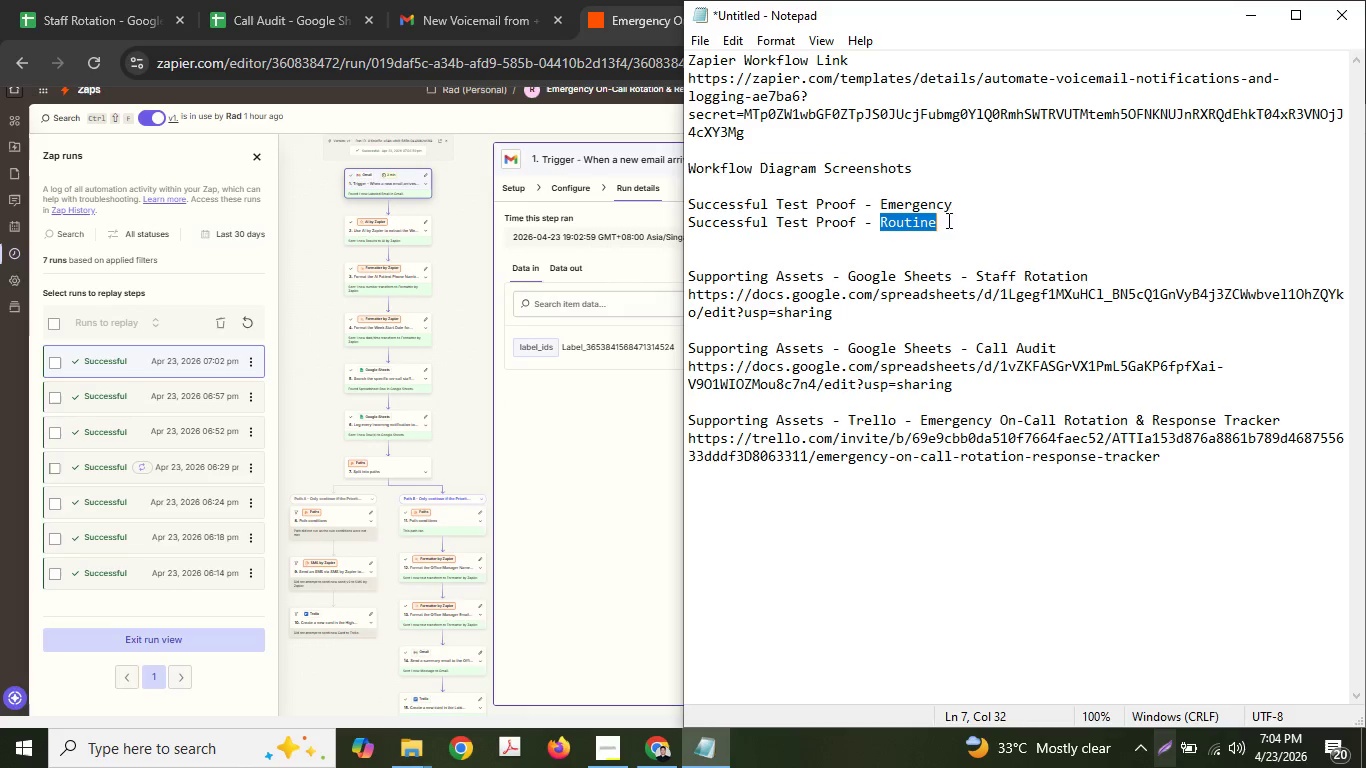 
left_click_drag(start_coordinate=[949, 220], to_coordinate=[717, 220])
 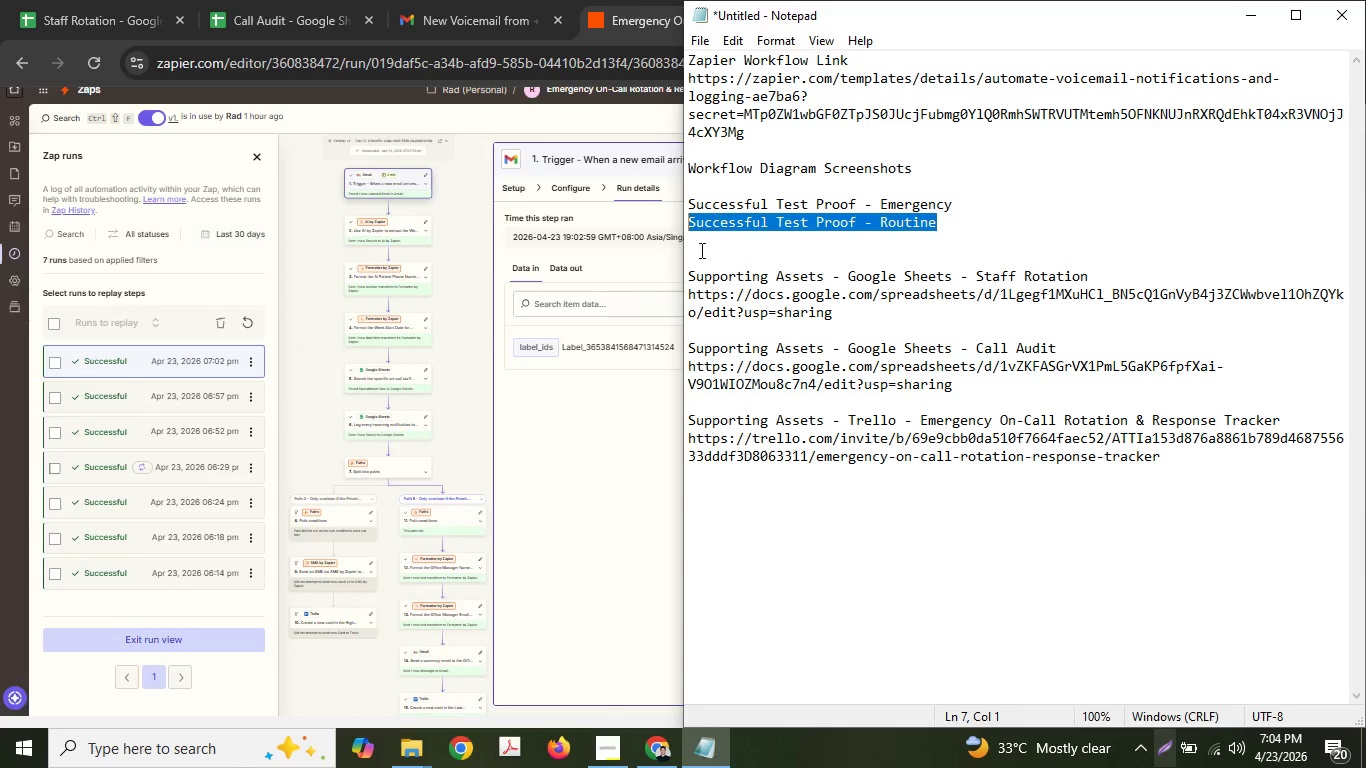 
key(Control+ControlLeft)
 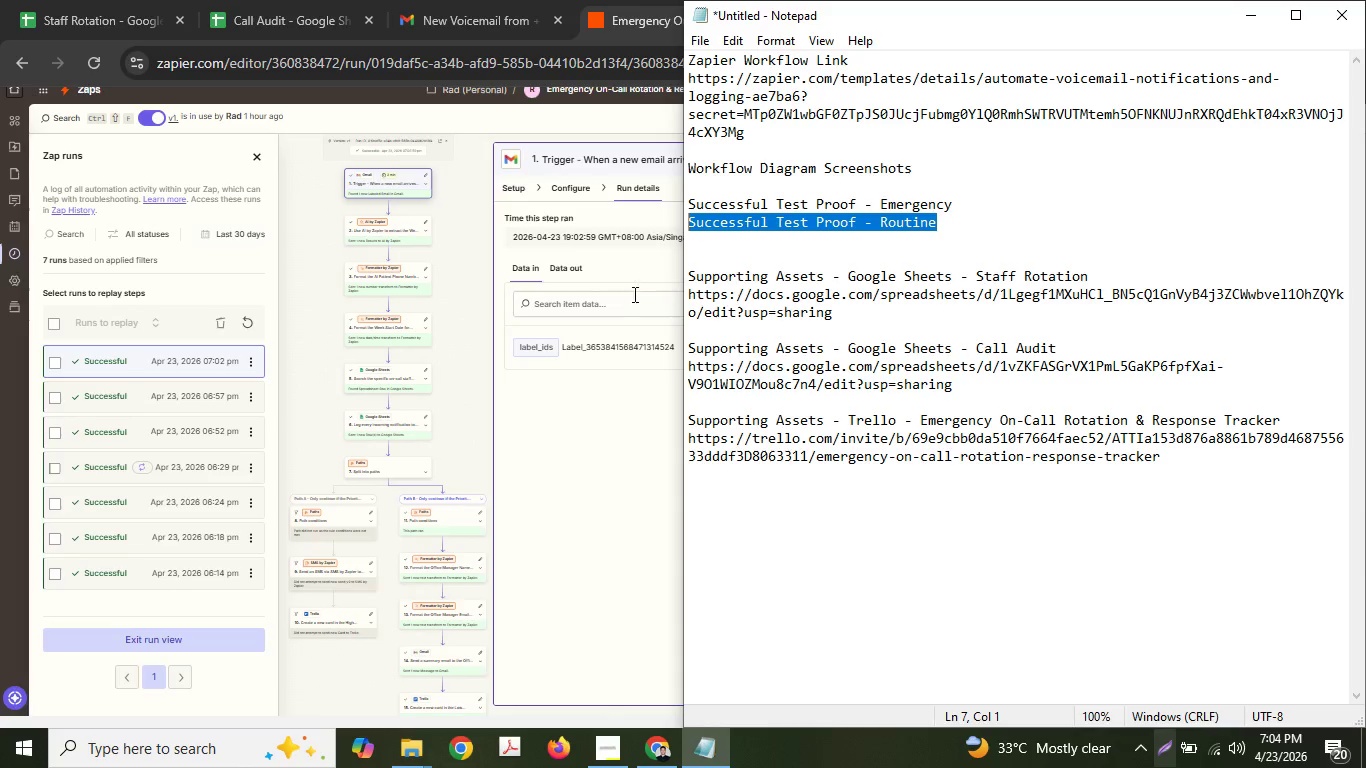 
key(Control+C)
 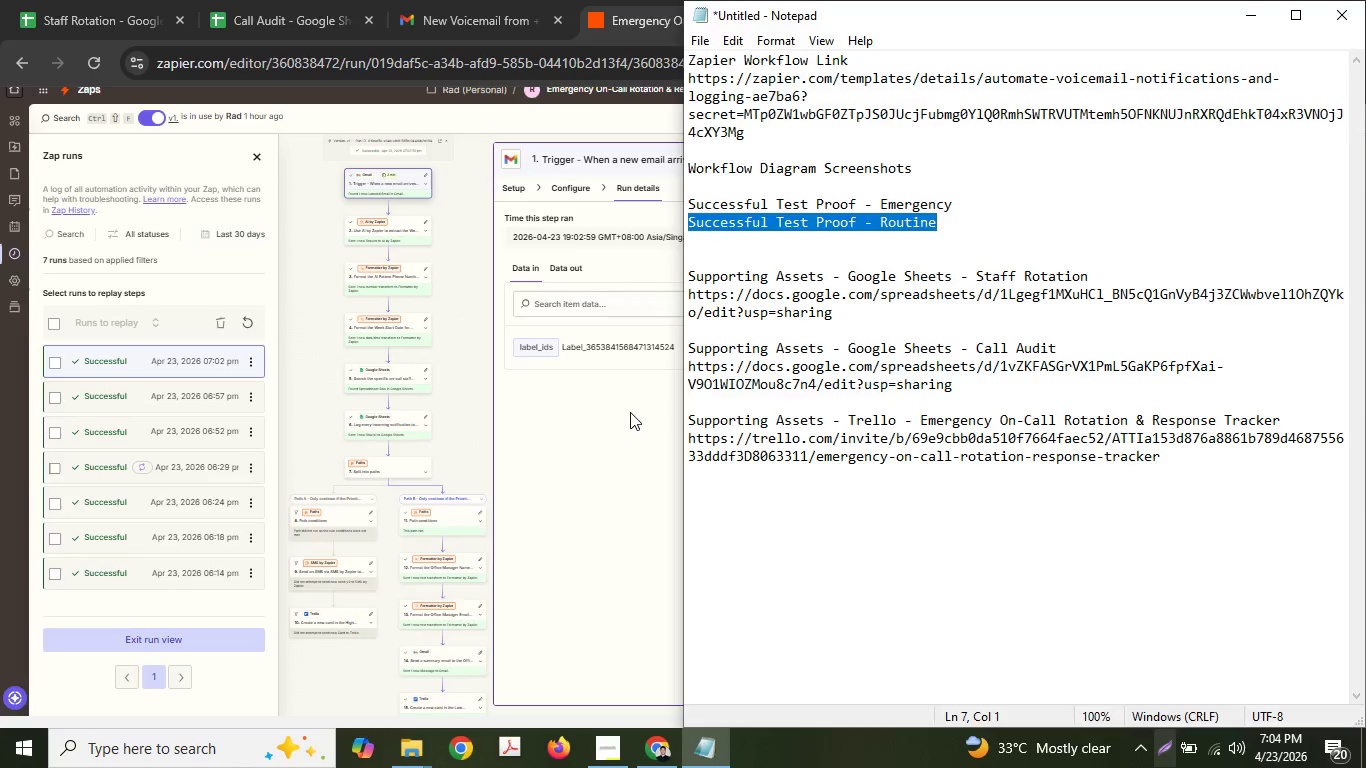 
left_click([630, 412])
 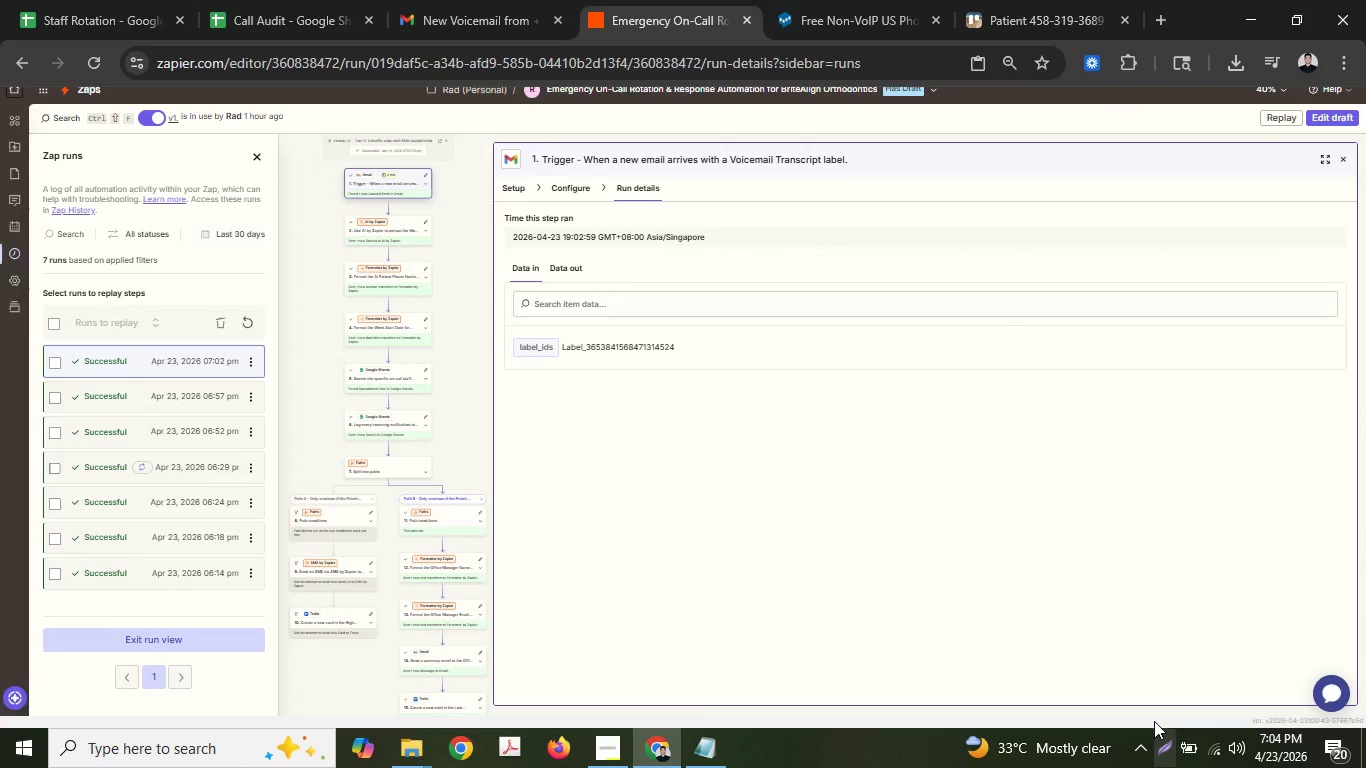 
left_click([1161, 748])
 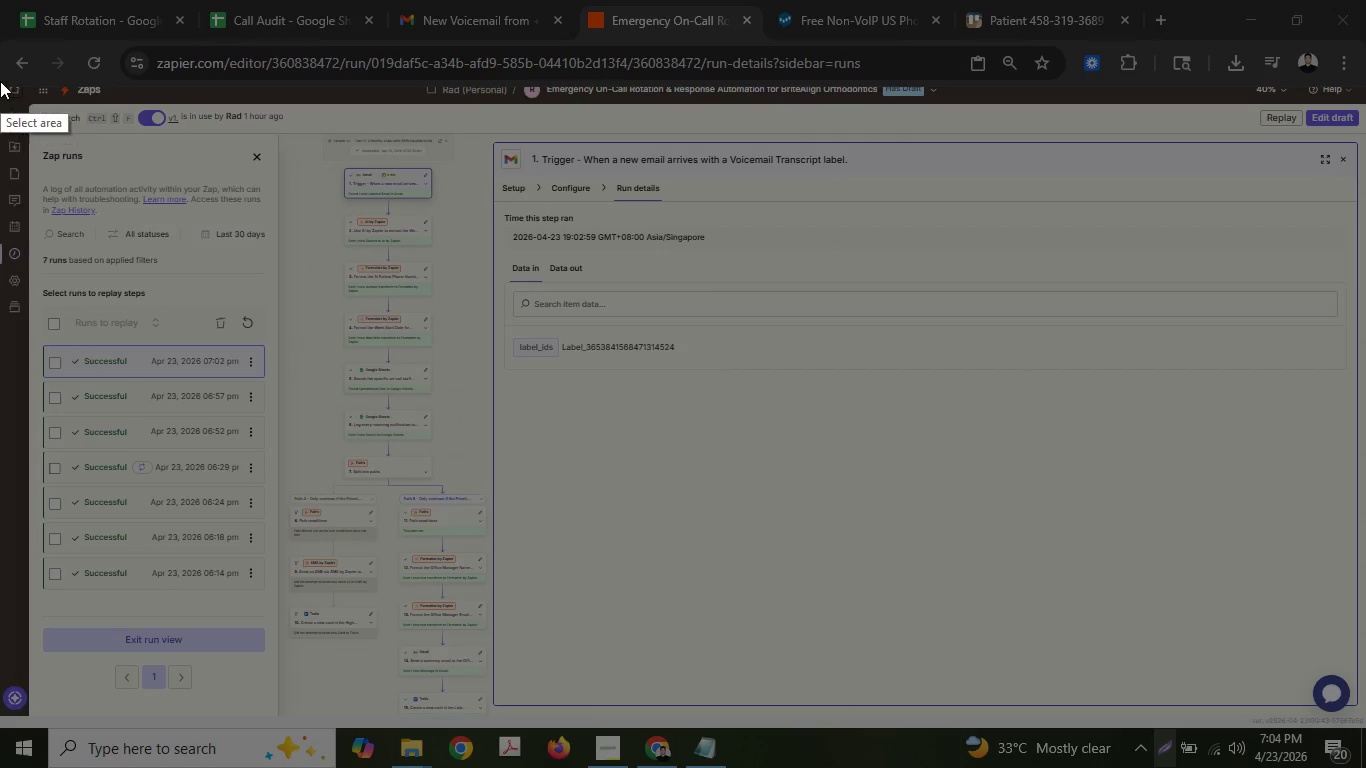 
left_click_drag(start_coordinate=[0, 80], to_coordinate=[1365, 726])
 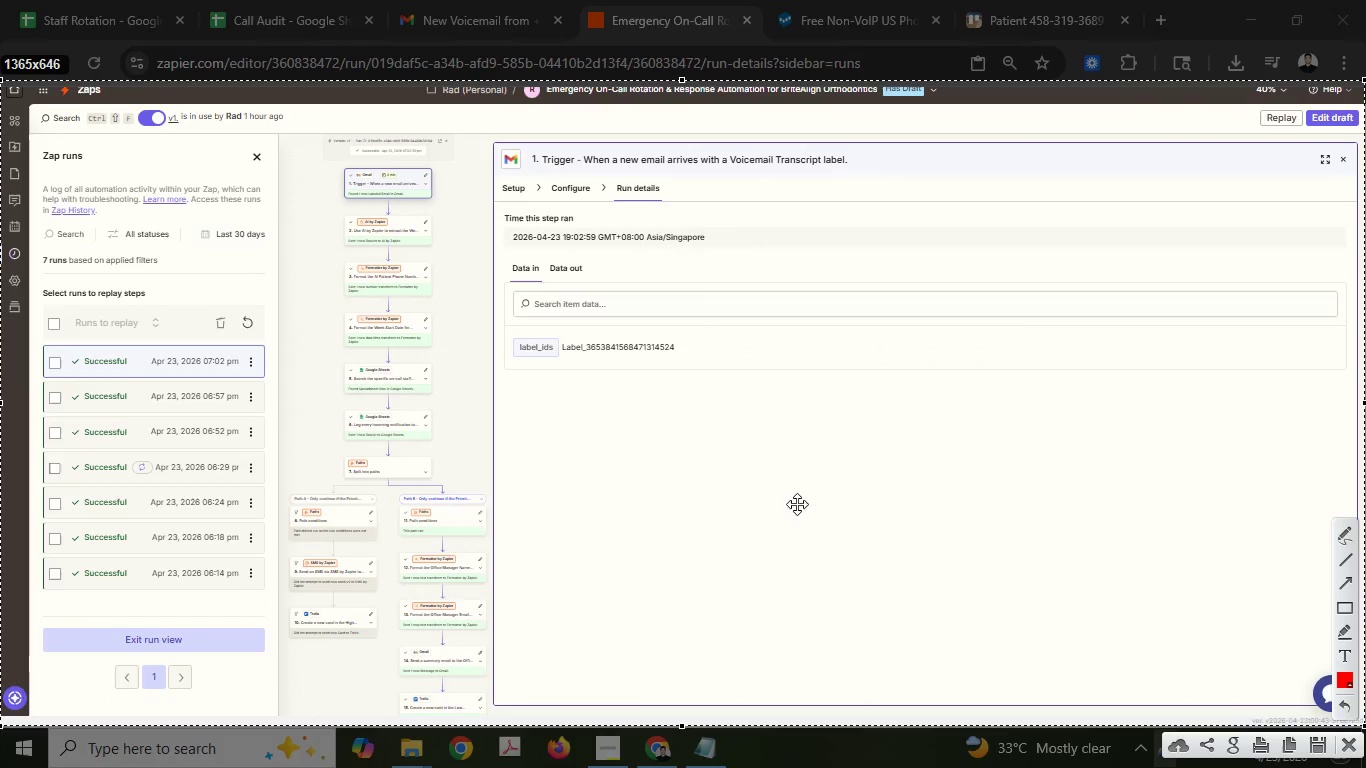 
right_click([797, 504])
 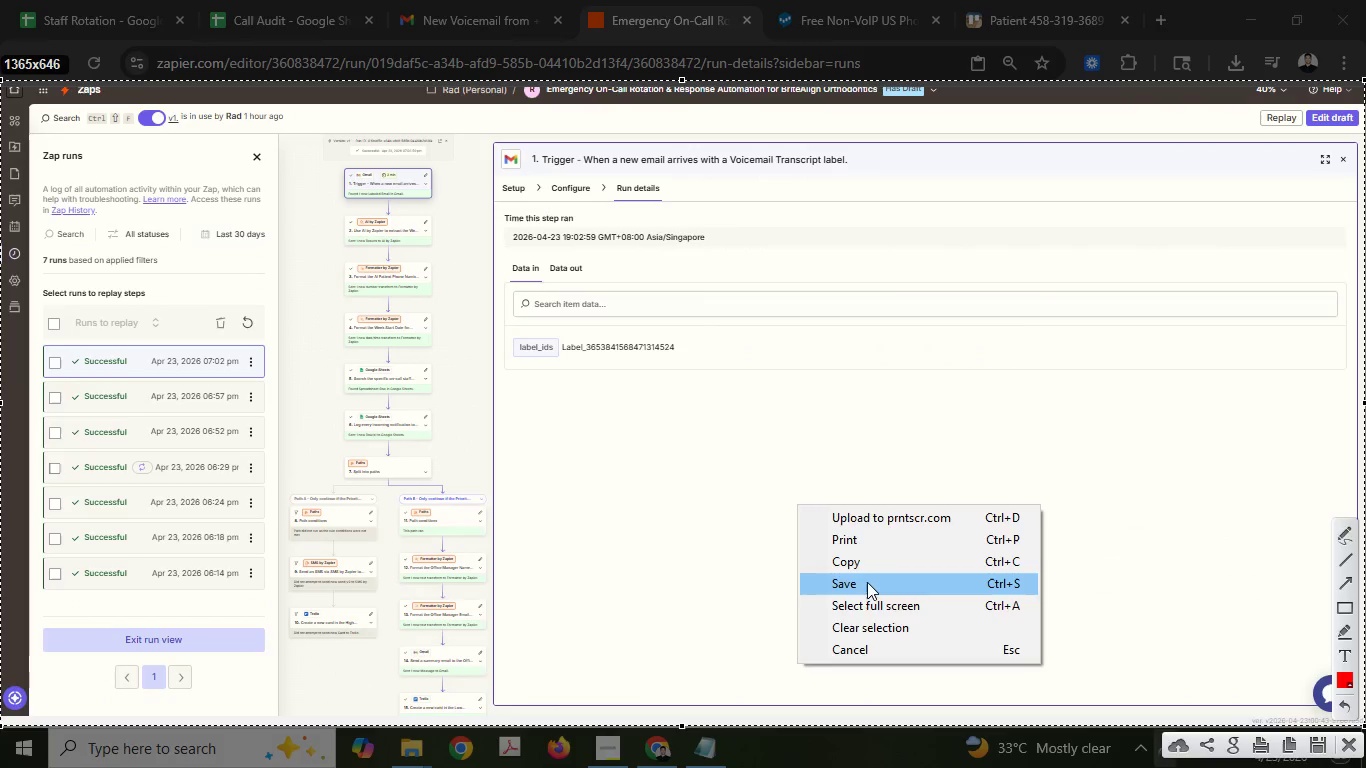 
left_click([867, 582])
 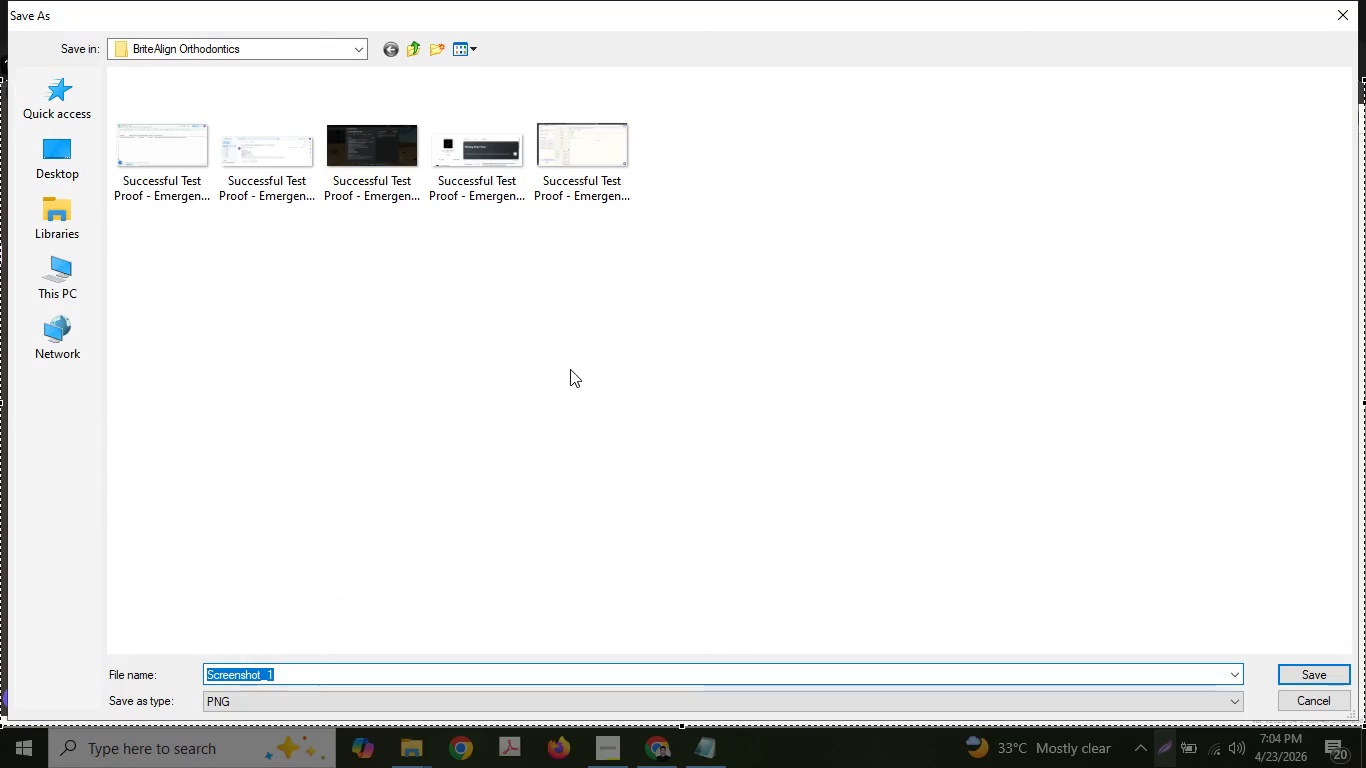 
key(Control+ControlLeft)
 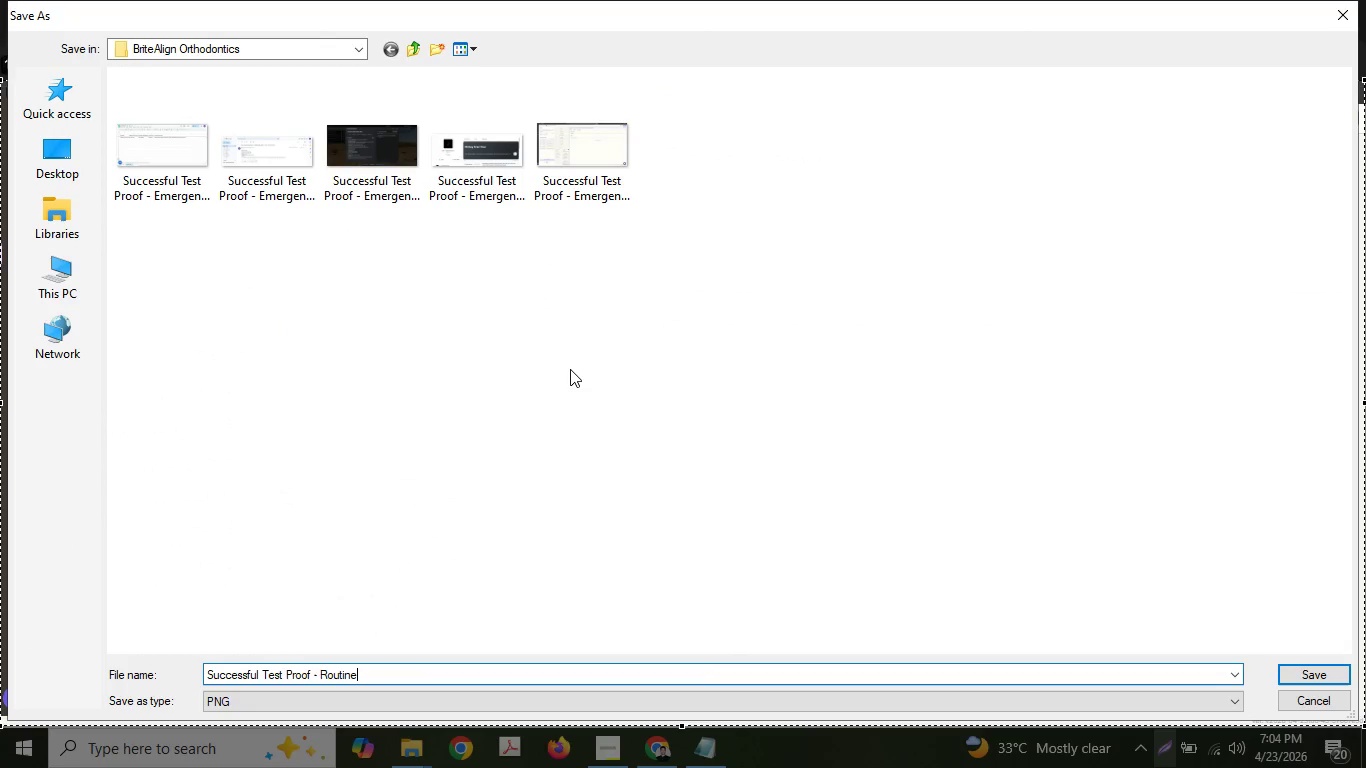 
key(Control+V)
 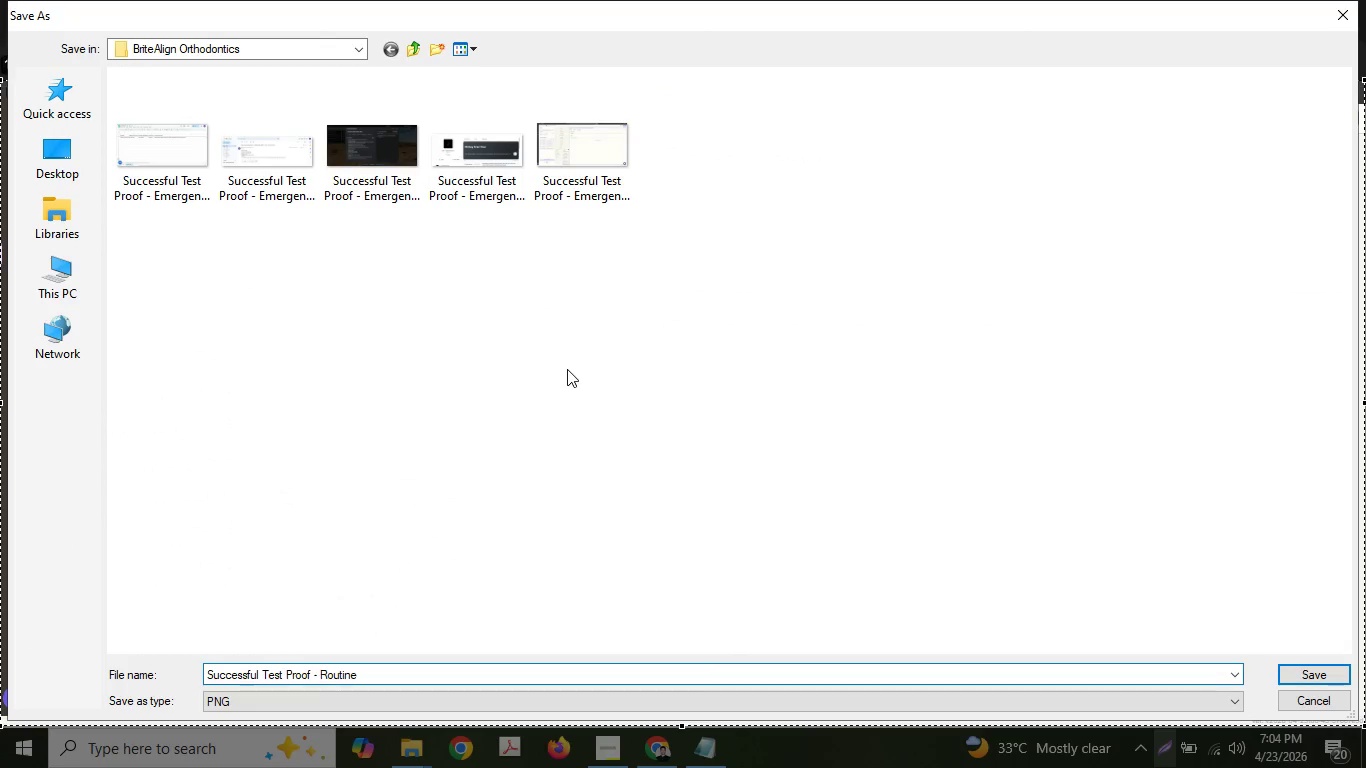 
key(Space)
 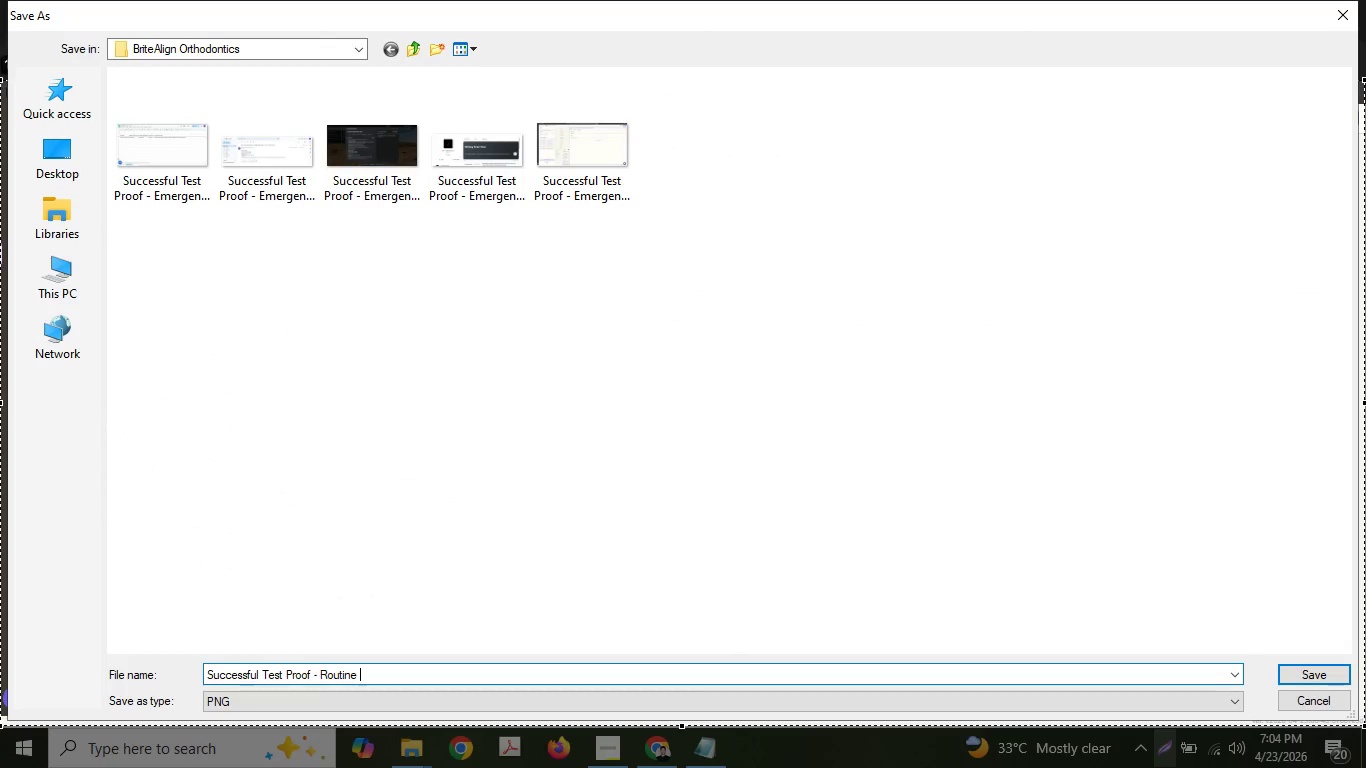 
key(Minus)
 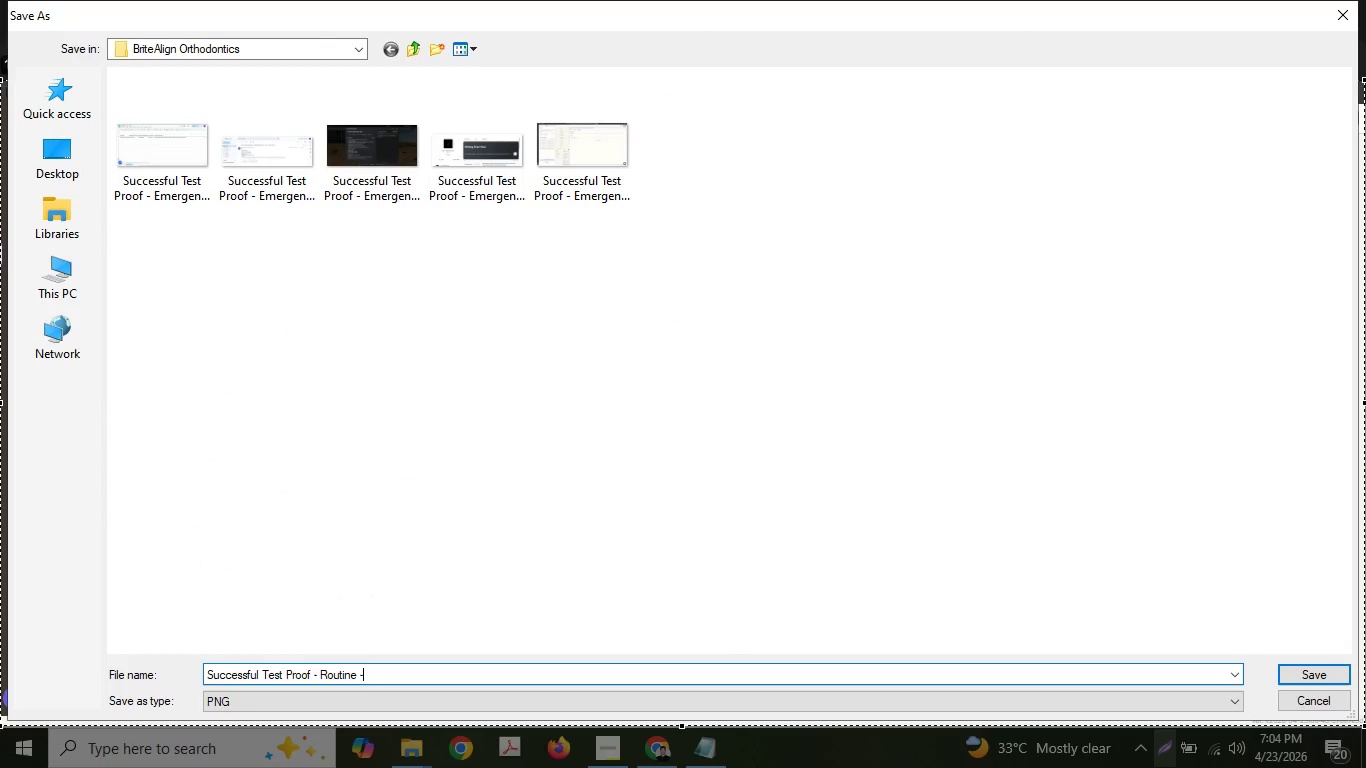 
key(Space)
 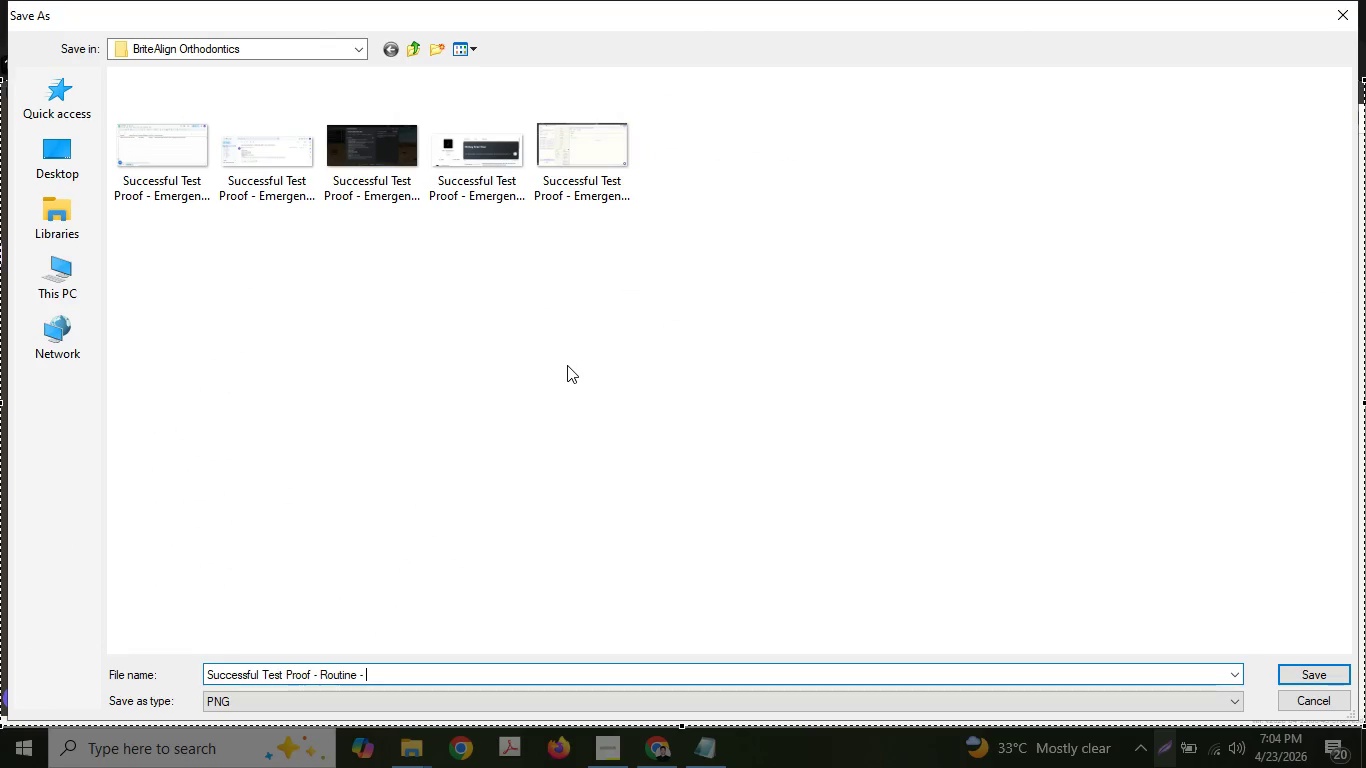 
key(Shift+R)
 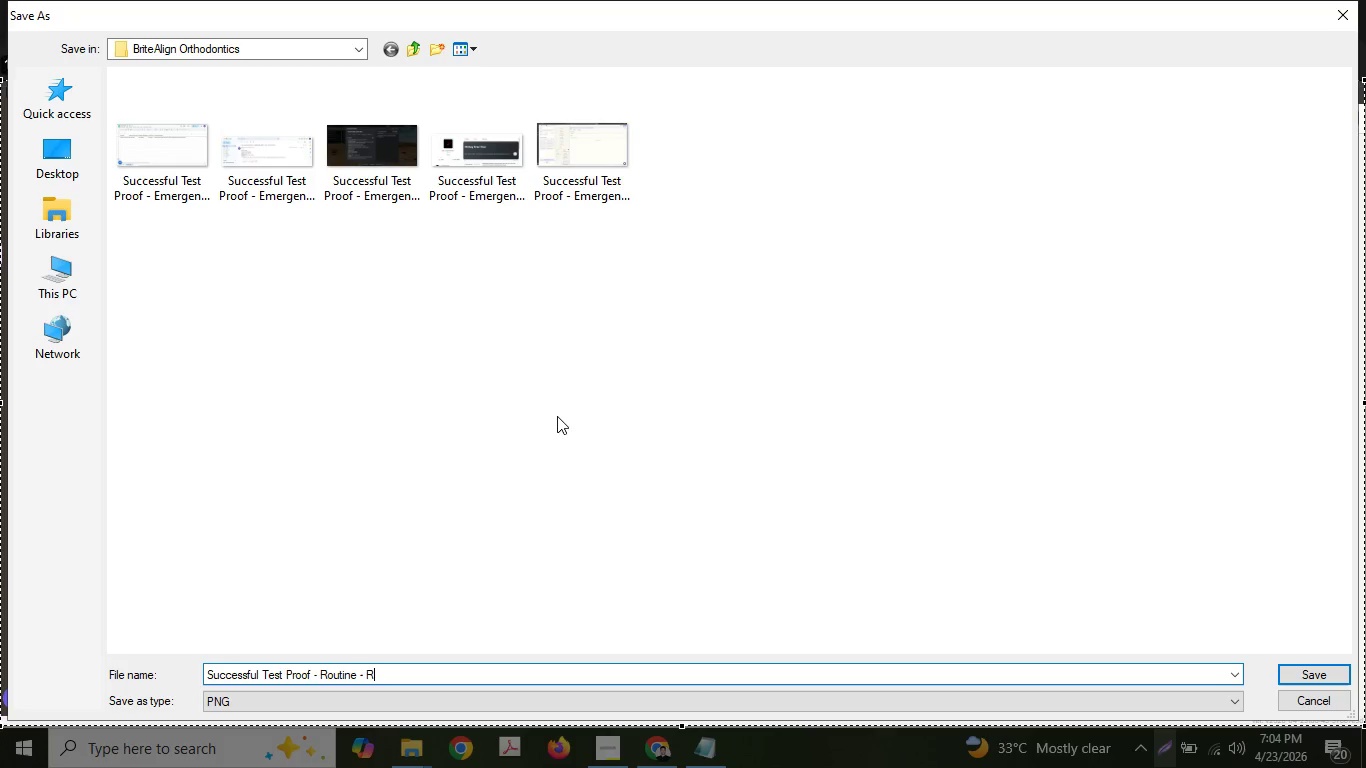 
wait(6.09)
 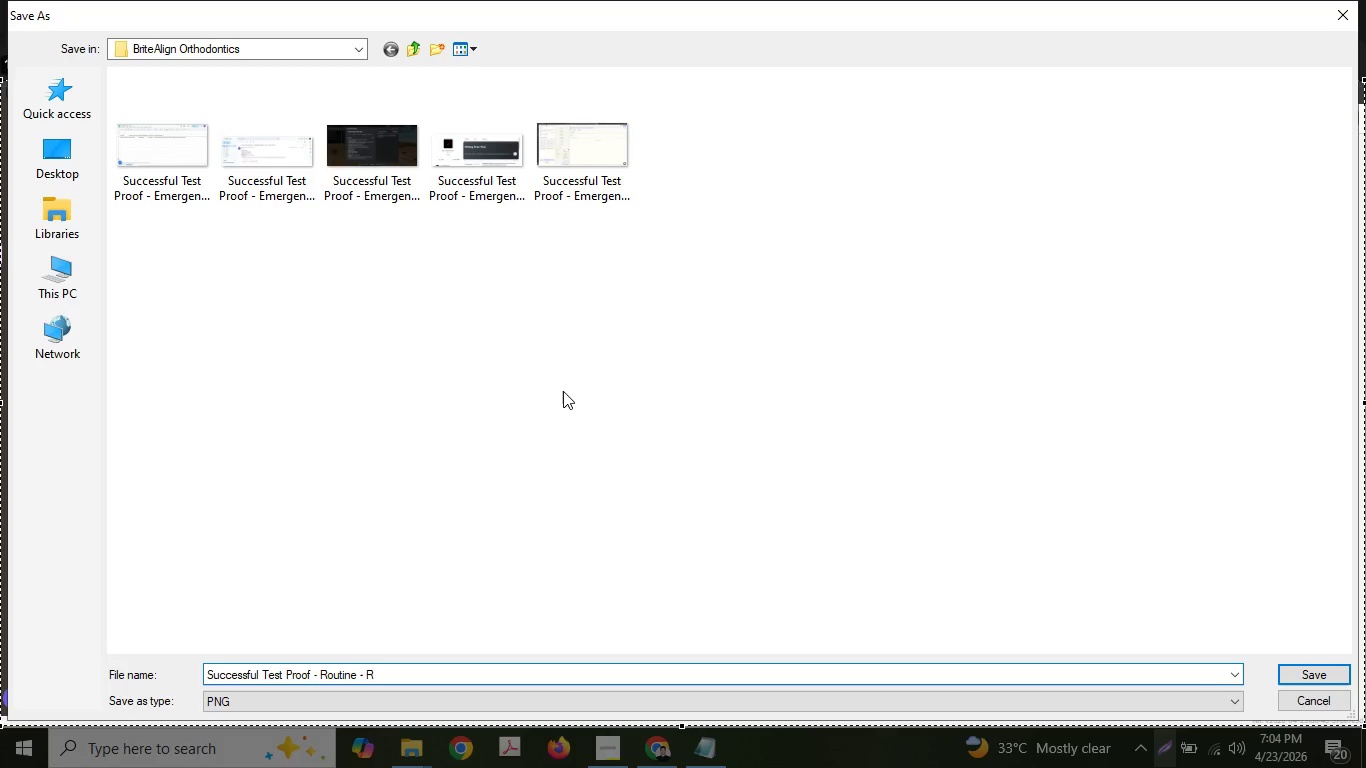 
key(Backspace)
 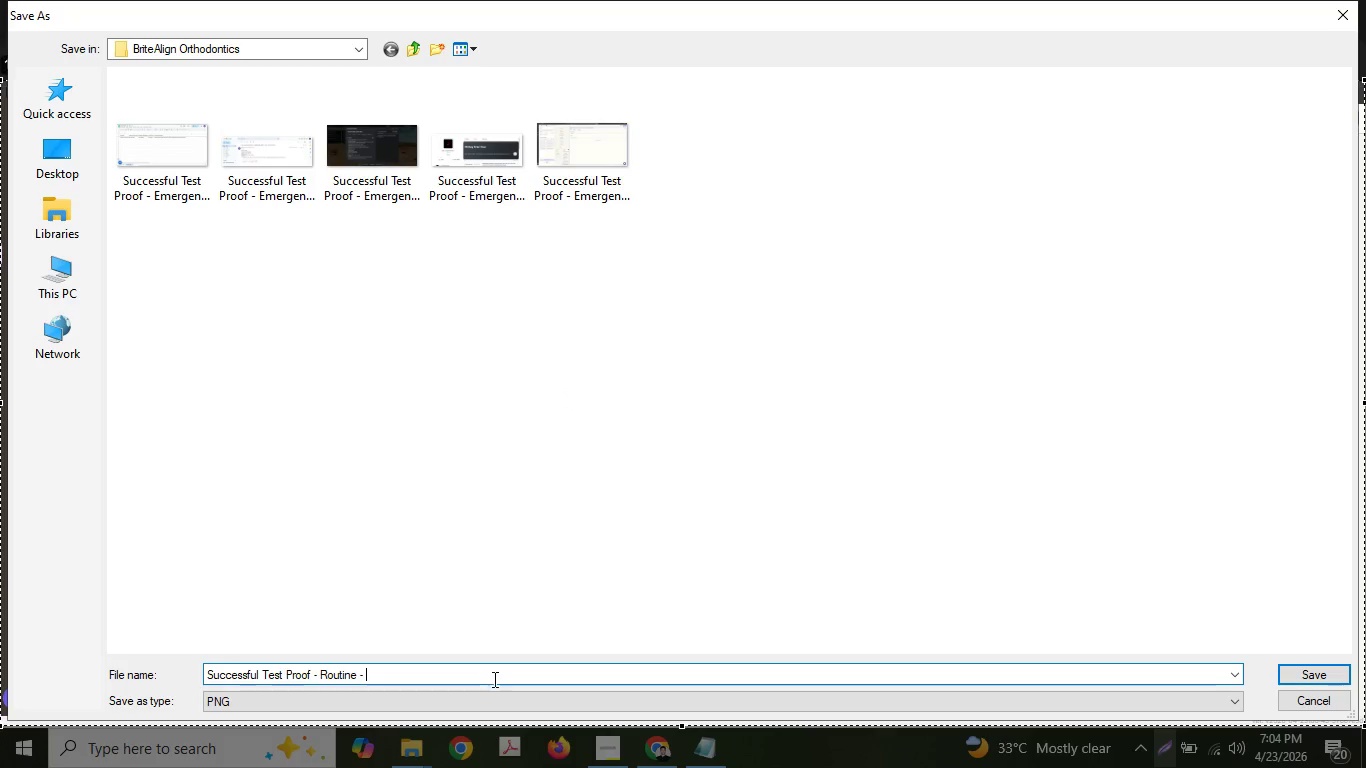 
key(Shift+ShiftLeft)
 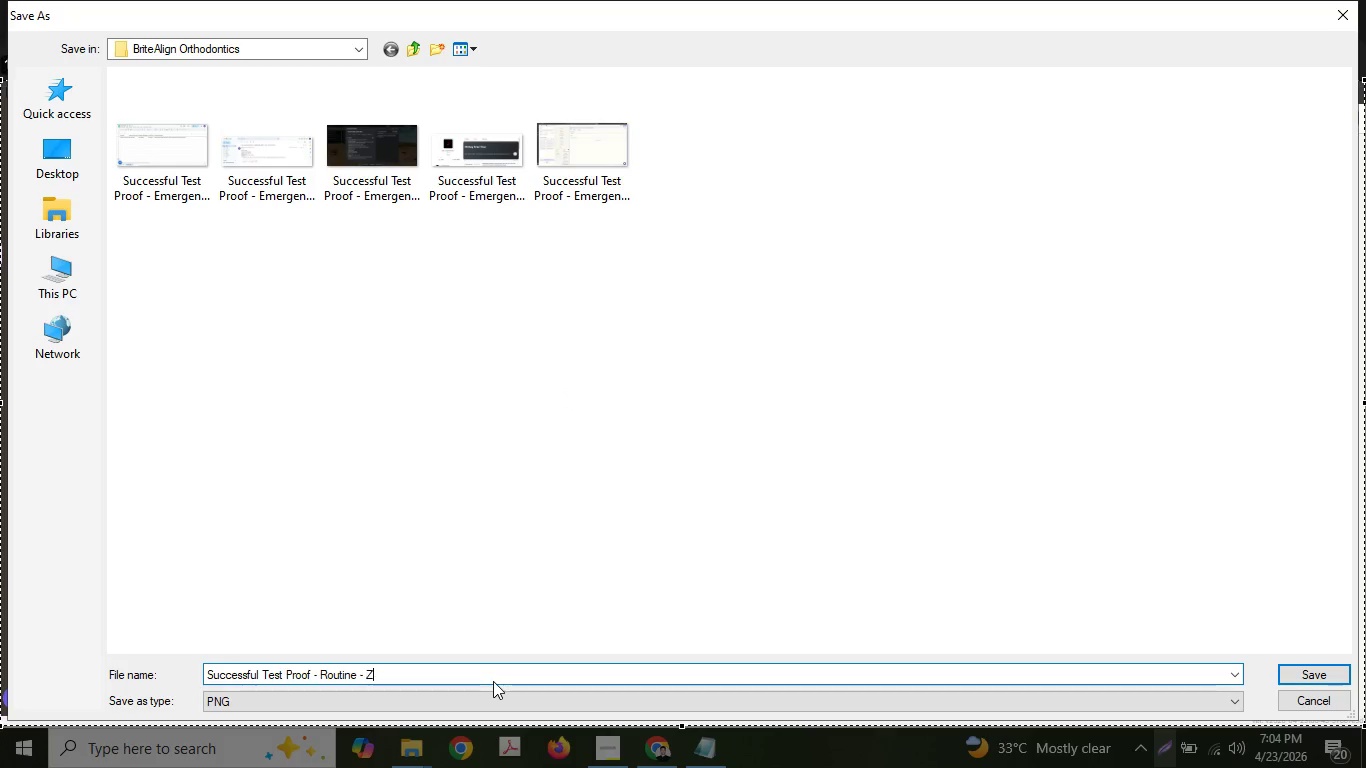 
type(Zap Run)
 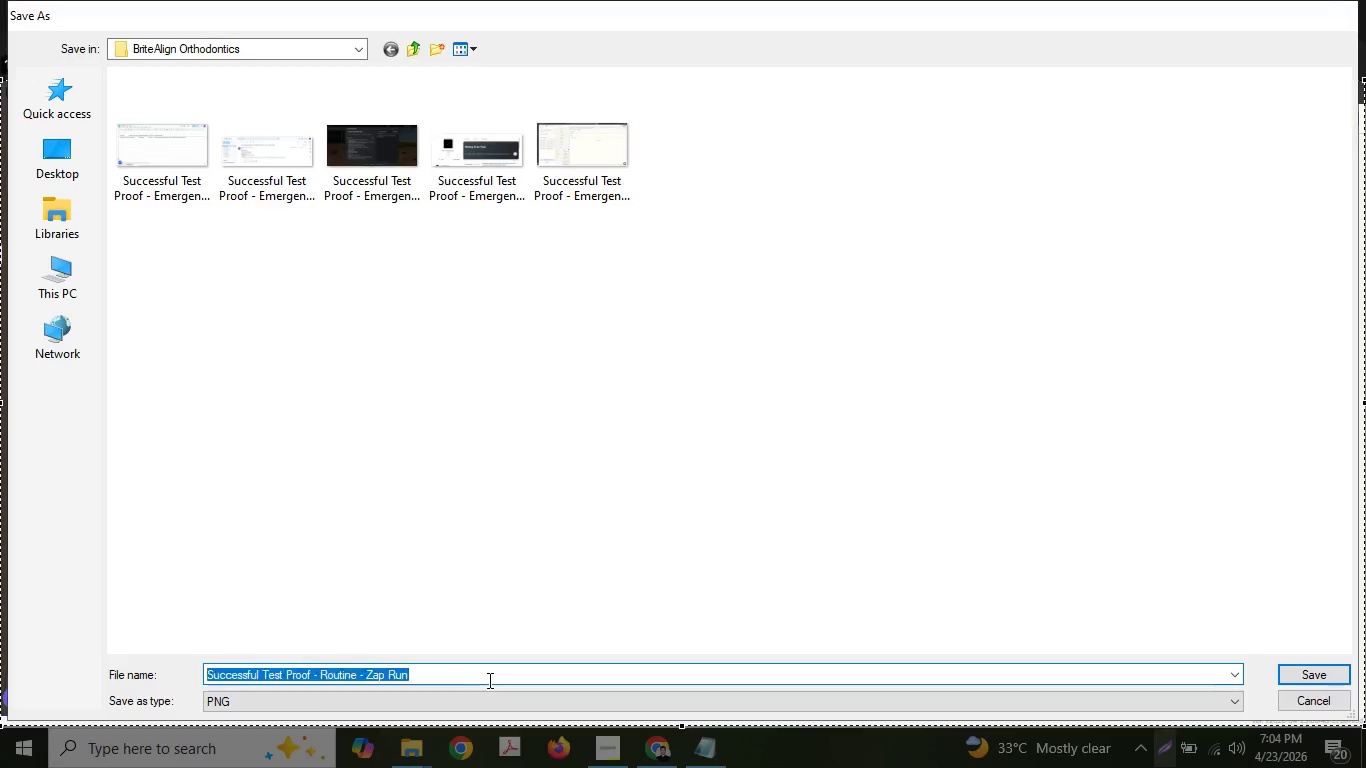 
key(Enter)
 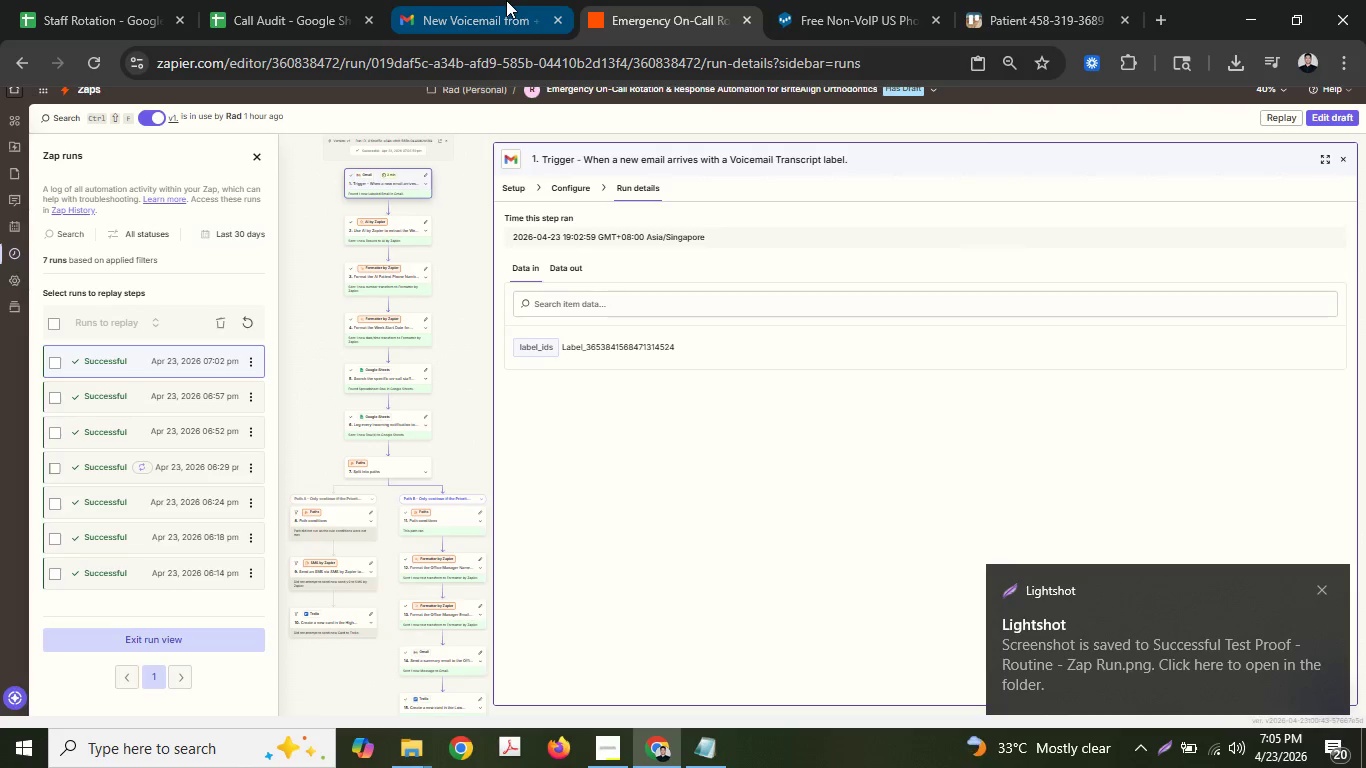 
wait(6.62)
 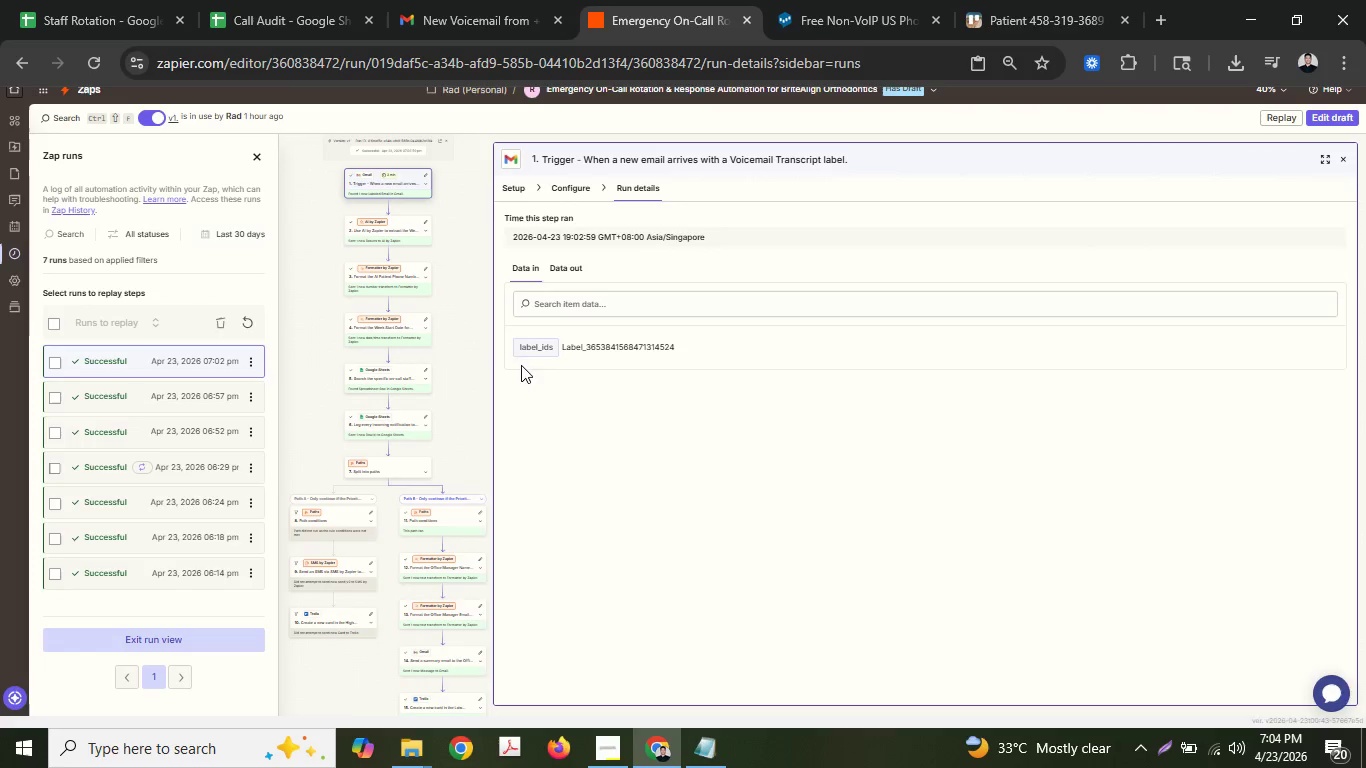 
left_click([504, 0])
 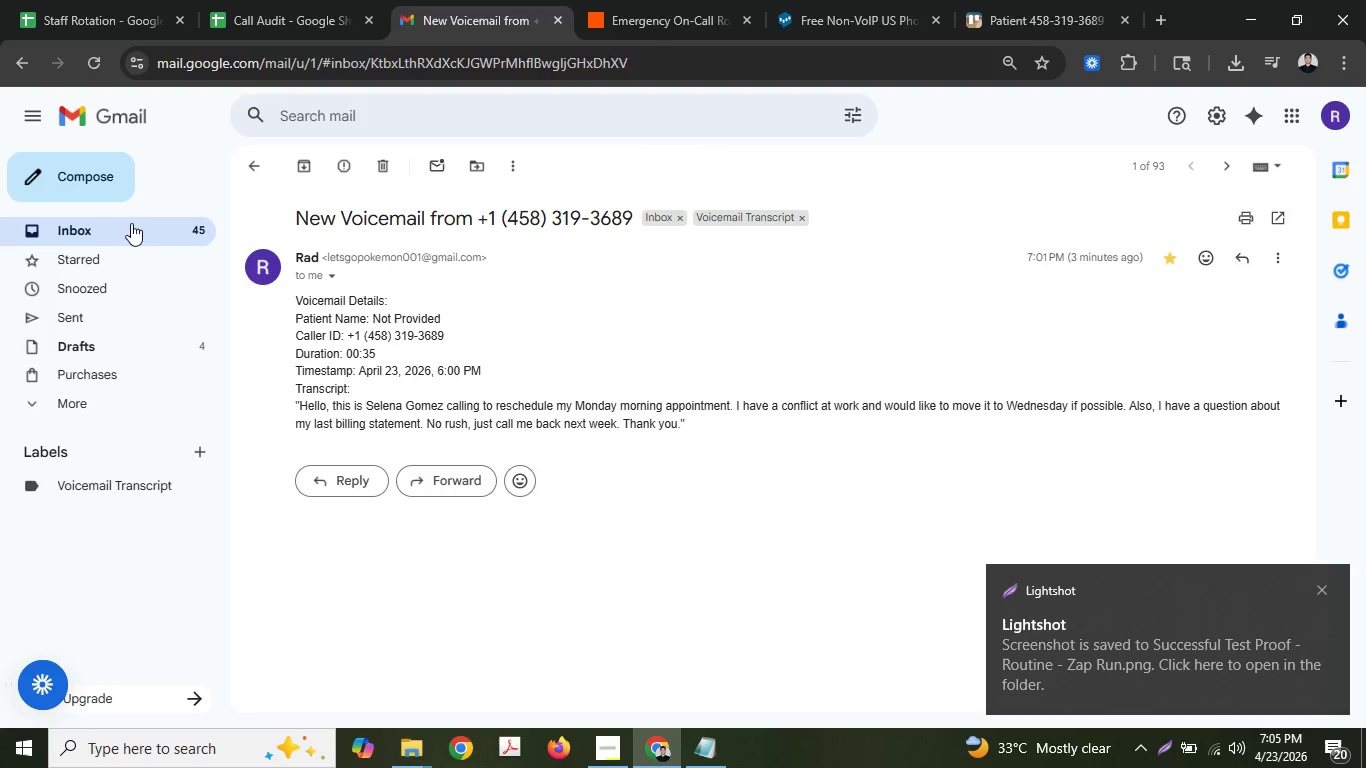 
left_click([130, 219])
 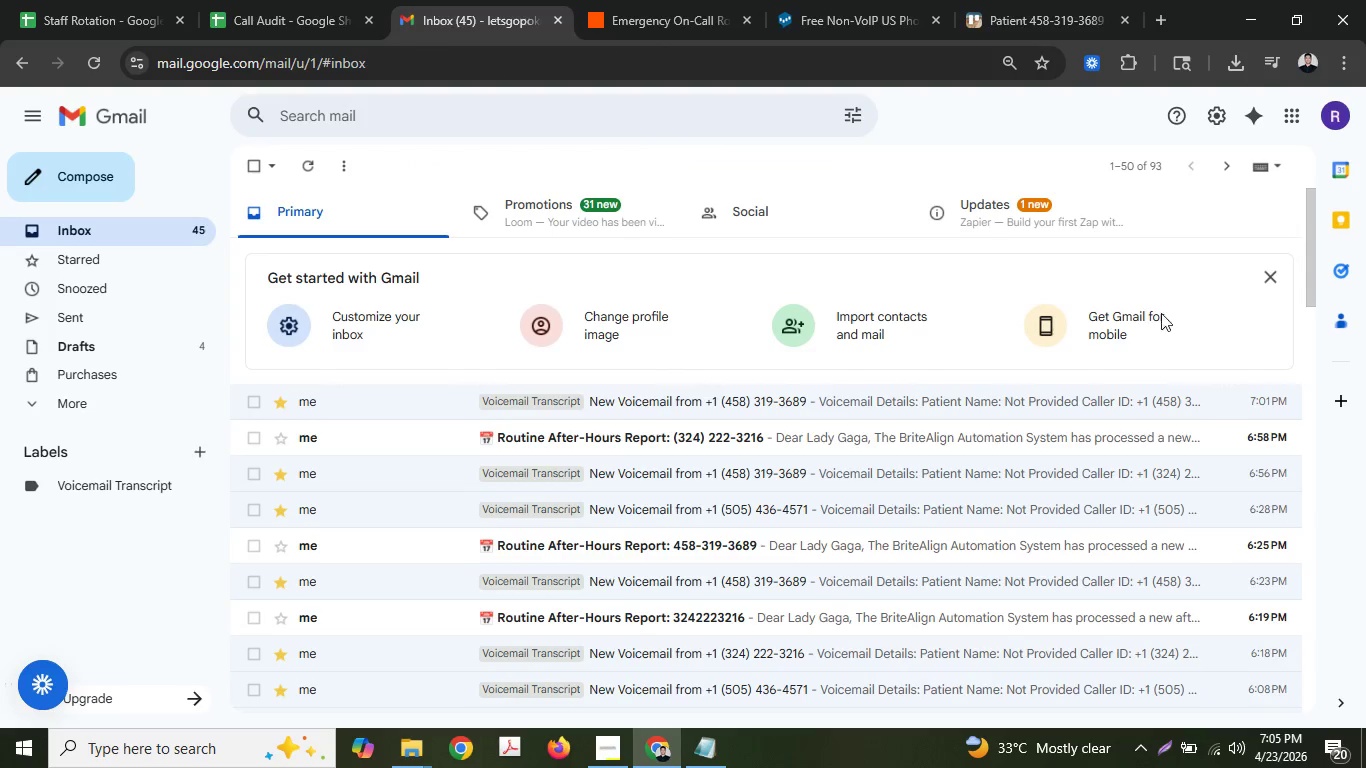 
left_click([734, 394])
 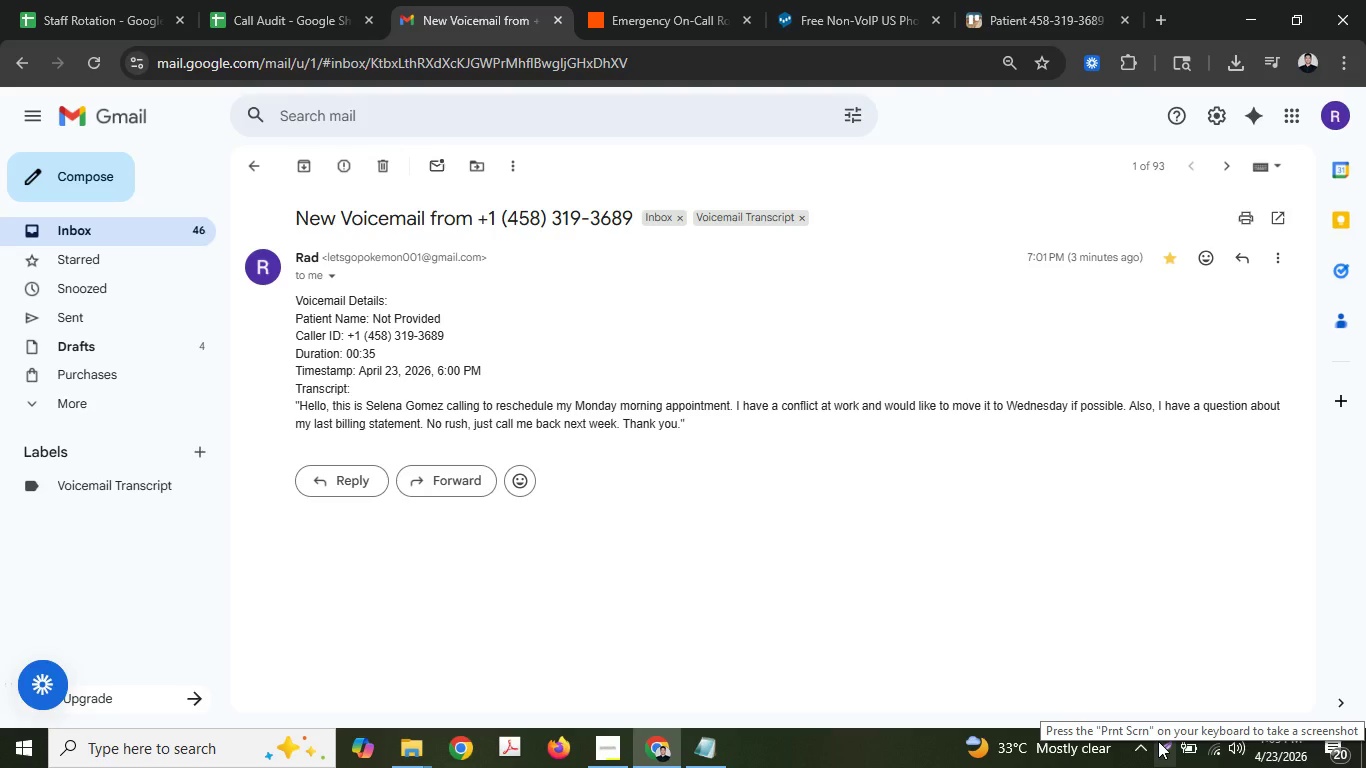 
left_click([1158, 741])
 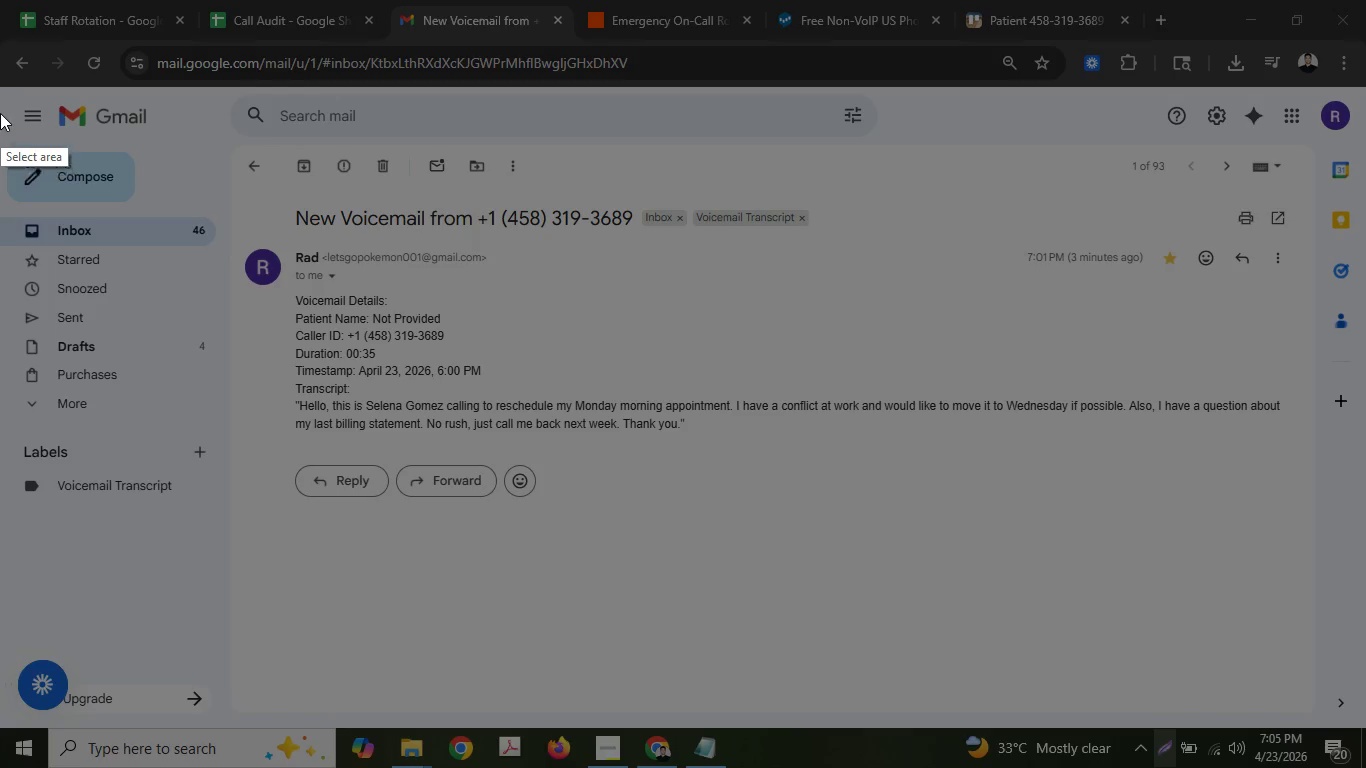 
left_click_drag(start_coordinate=[0, 86], to_coordinate=[1365, 541])
 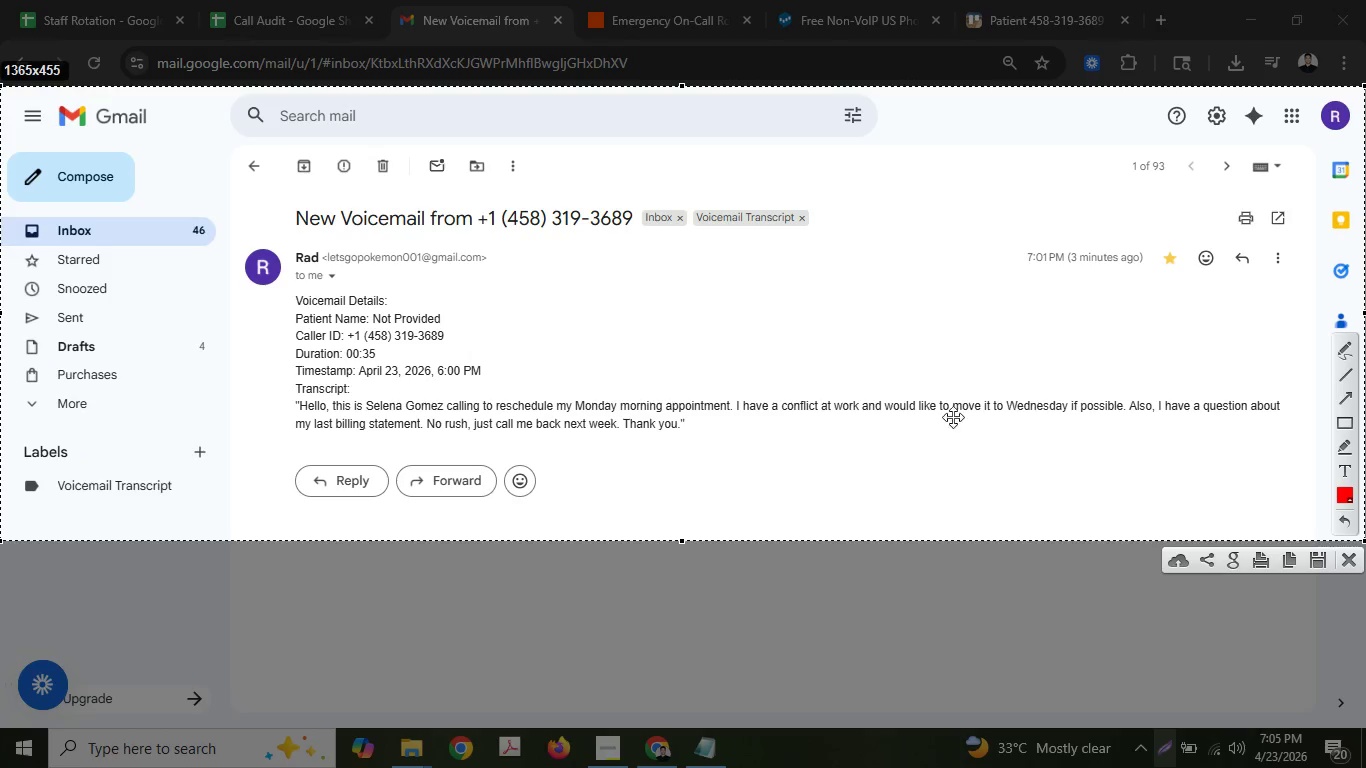 
right_click([953, 417])
 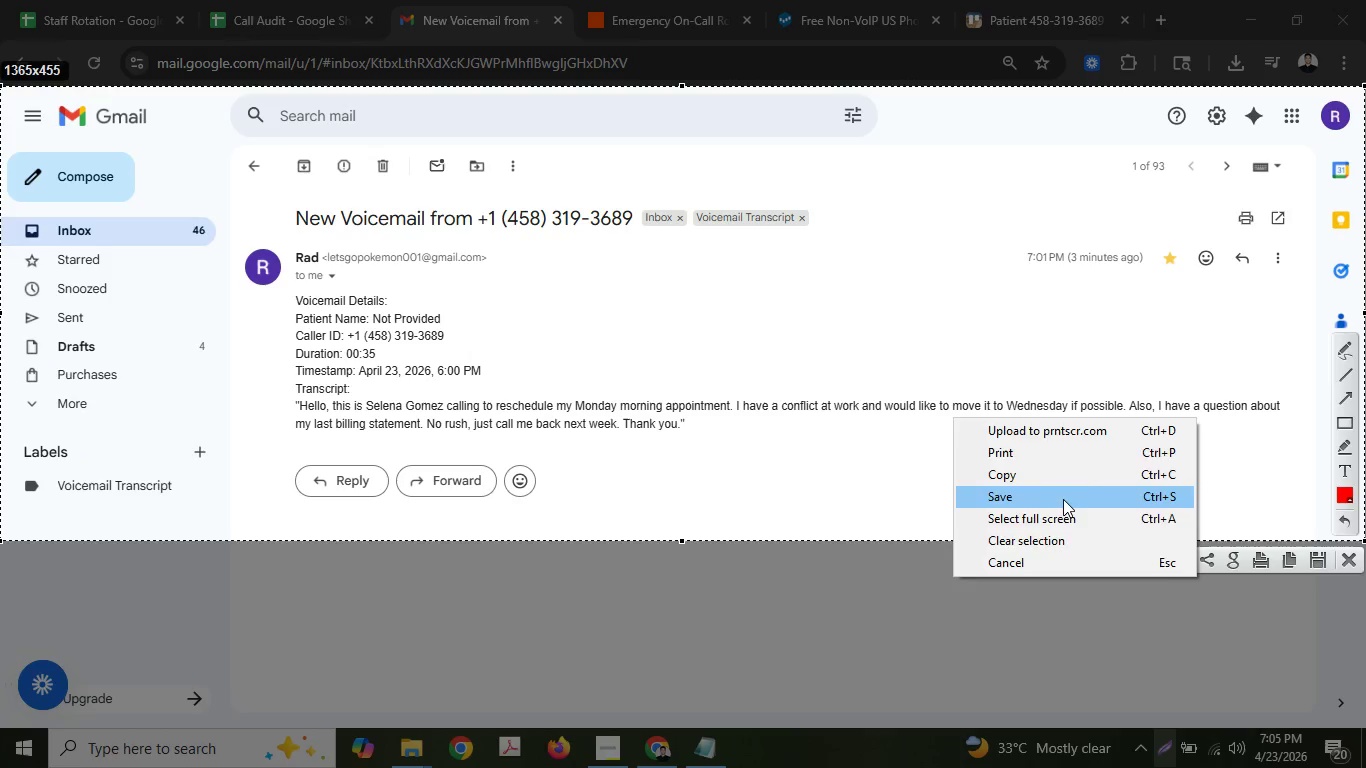 
left_click([1064, 499])
 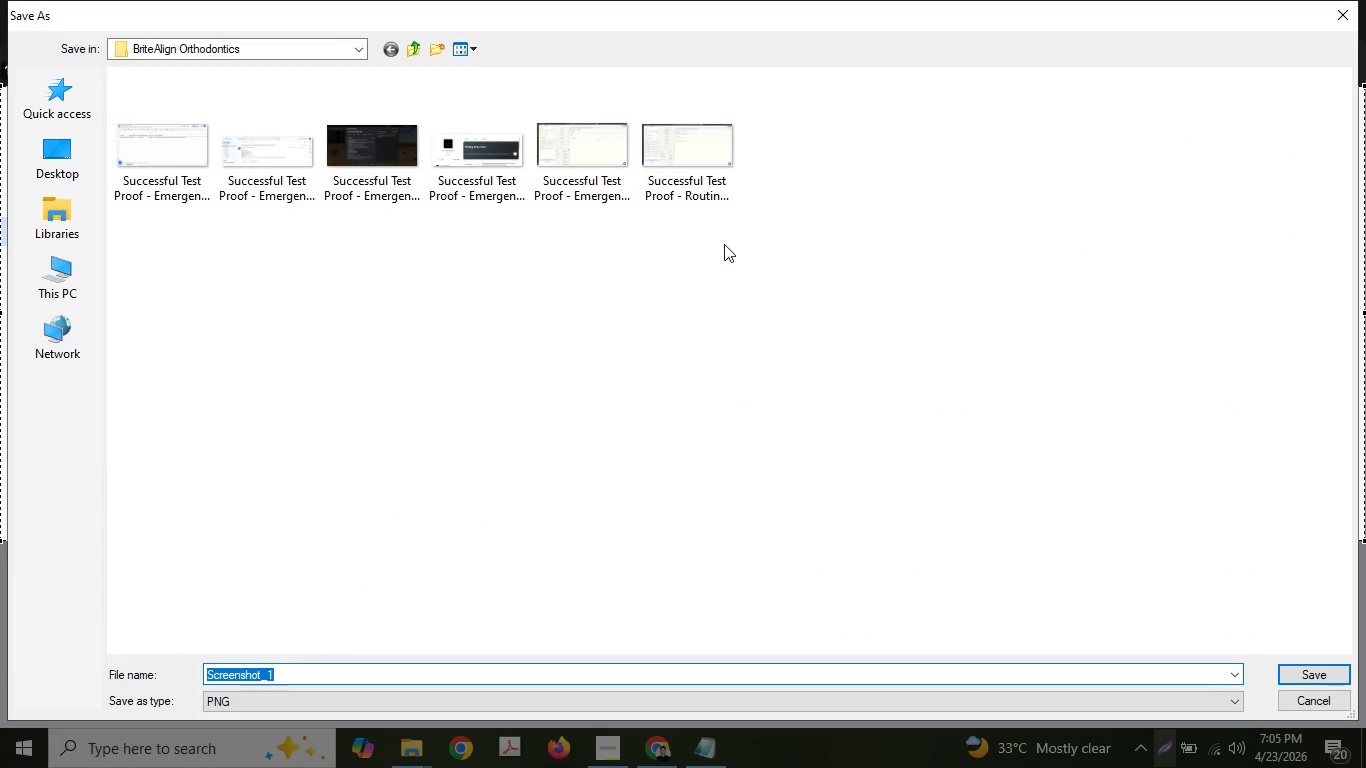 
key(Control+ControlLeft)
 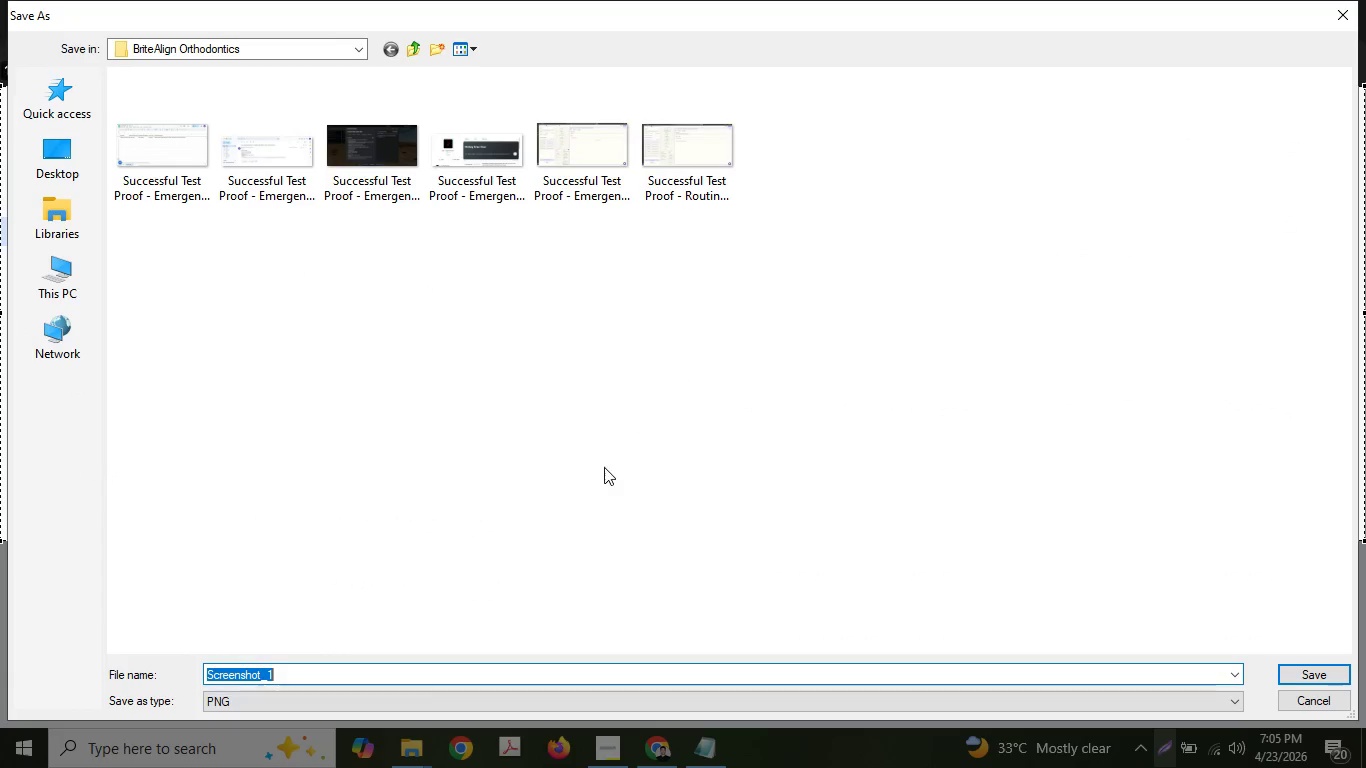 
key(Control+V)
 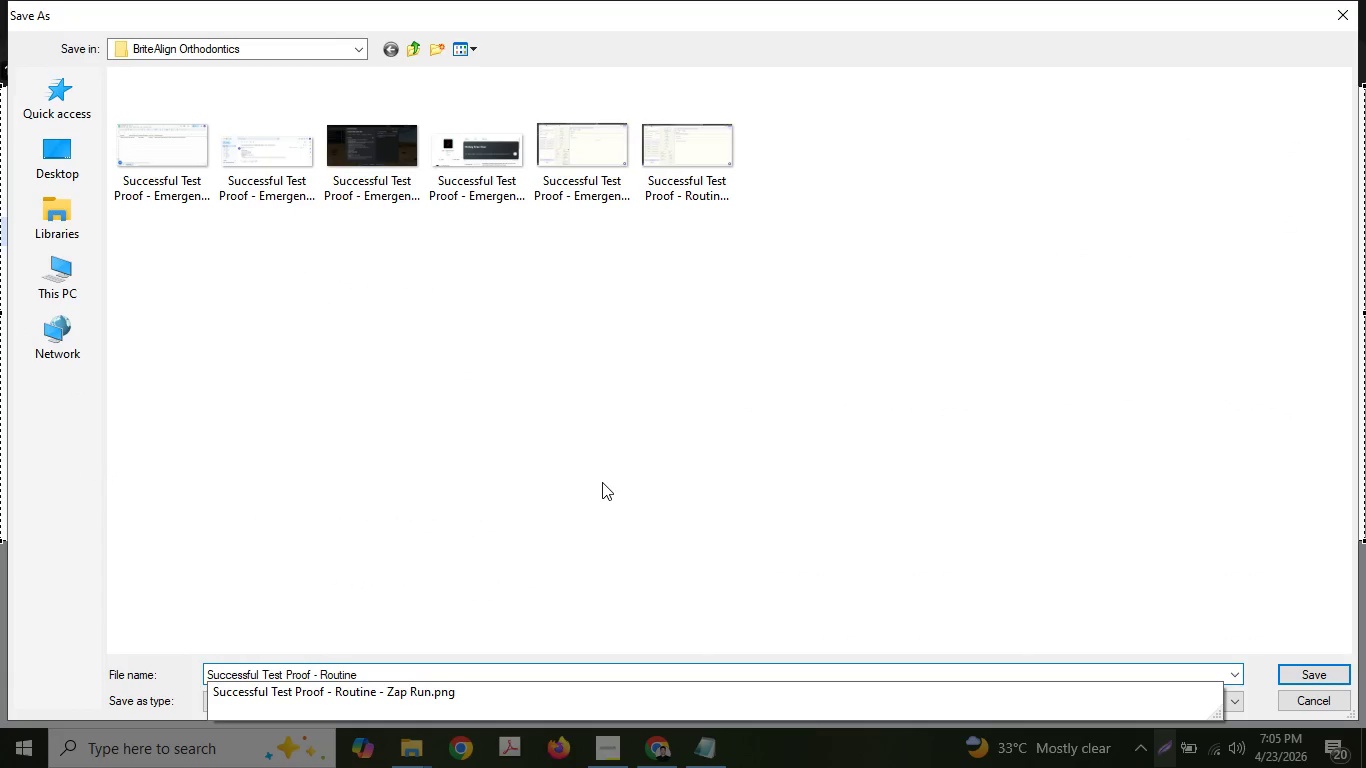 
key(Space)
 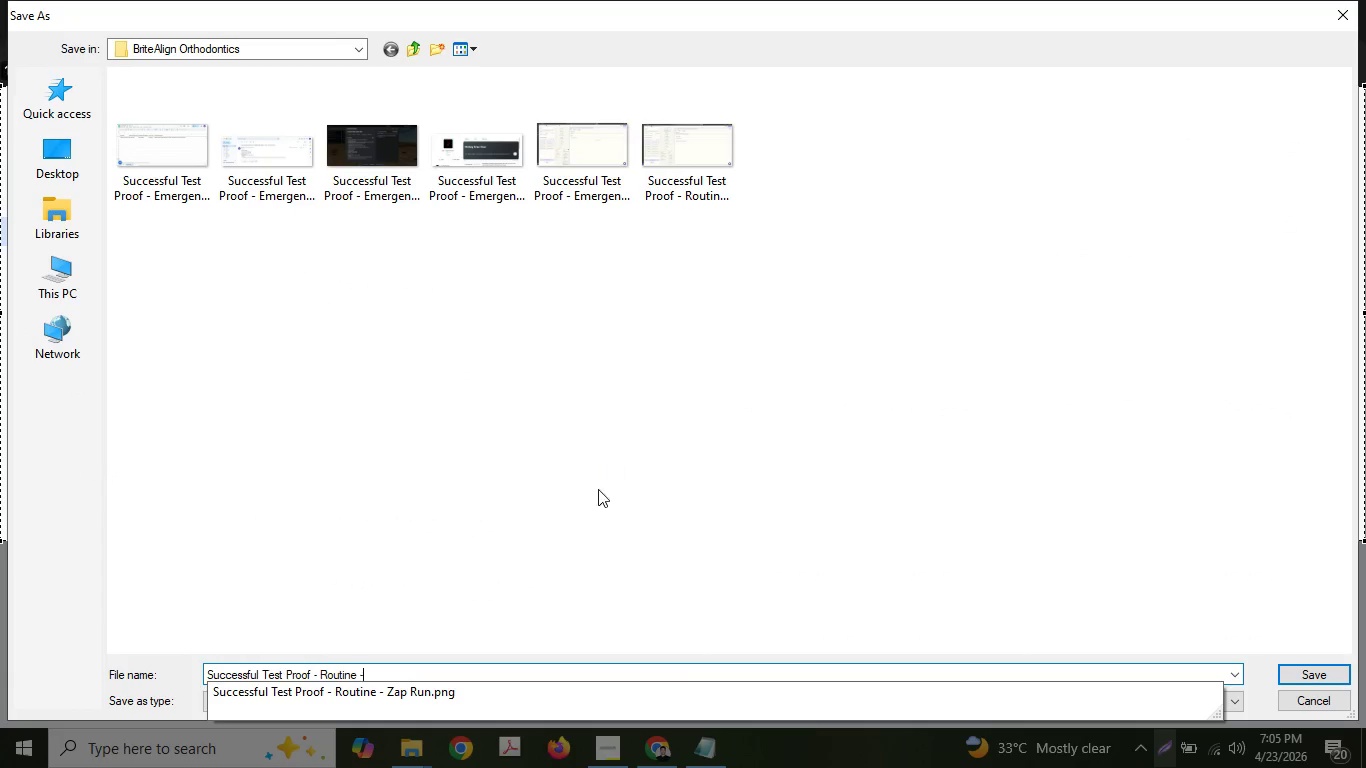 
key(Minus)
 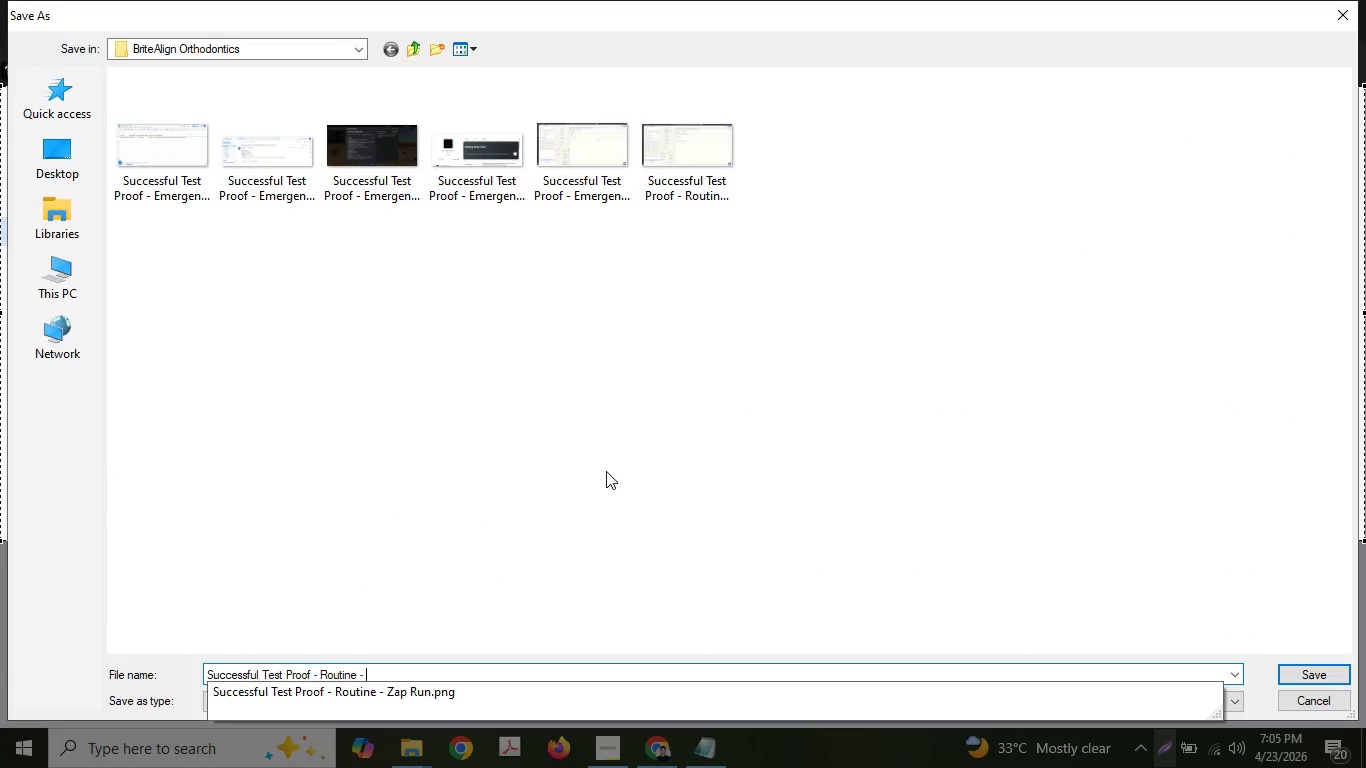 
key(Space)
 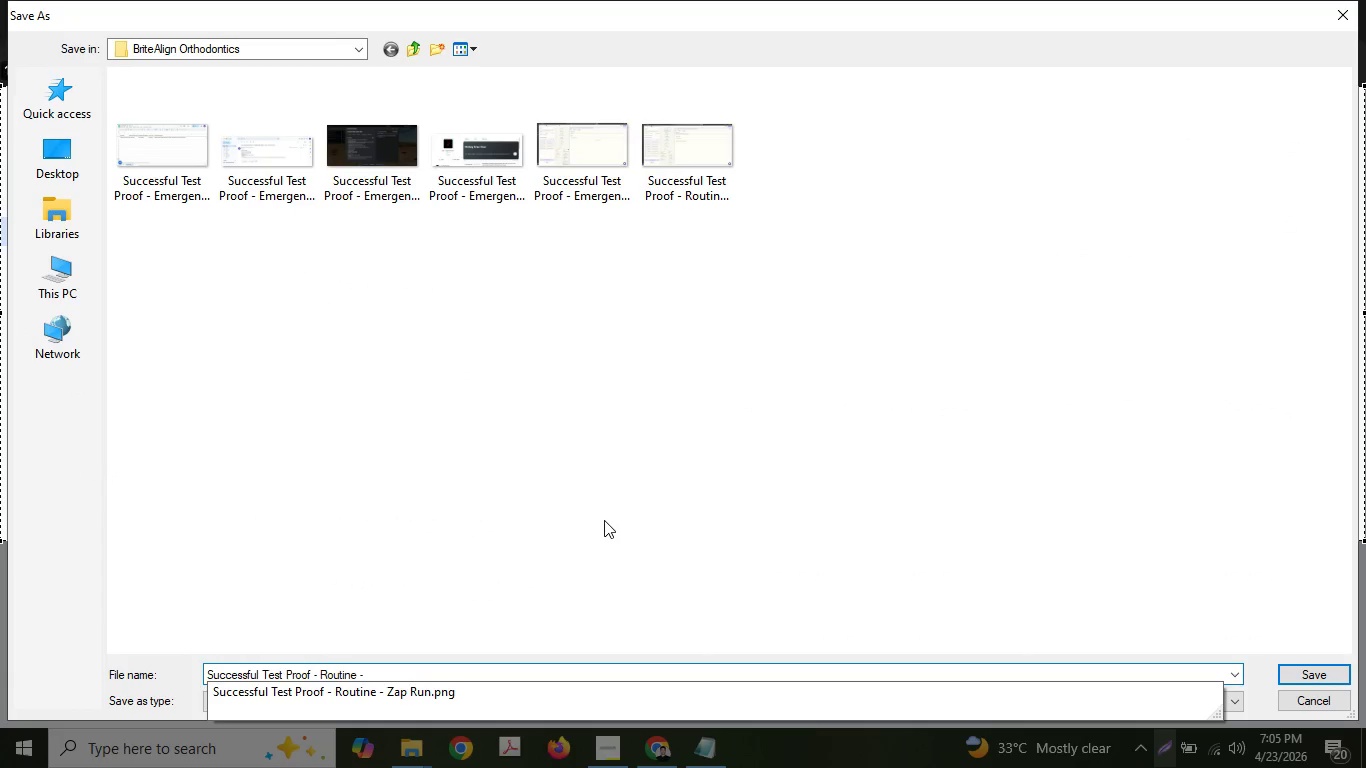 
hold_key(key=ShiftLeft, duration=0.36)
 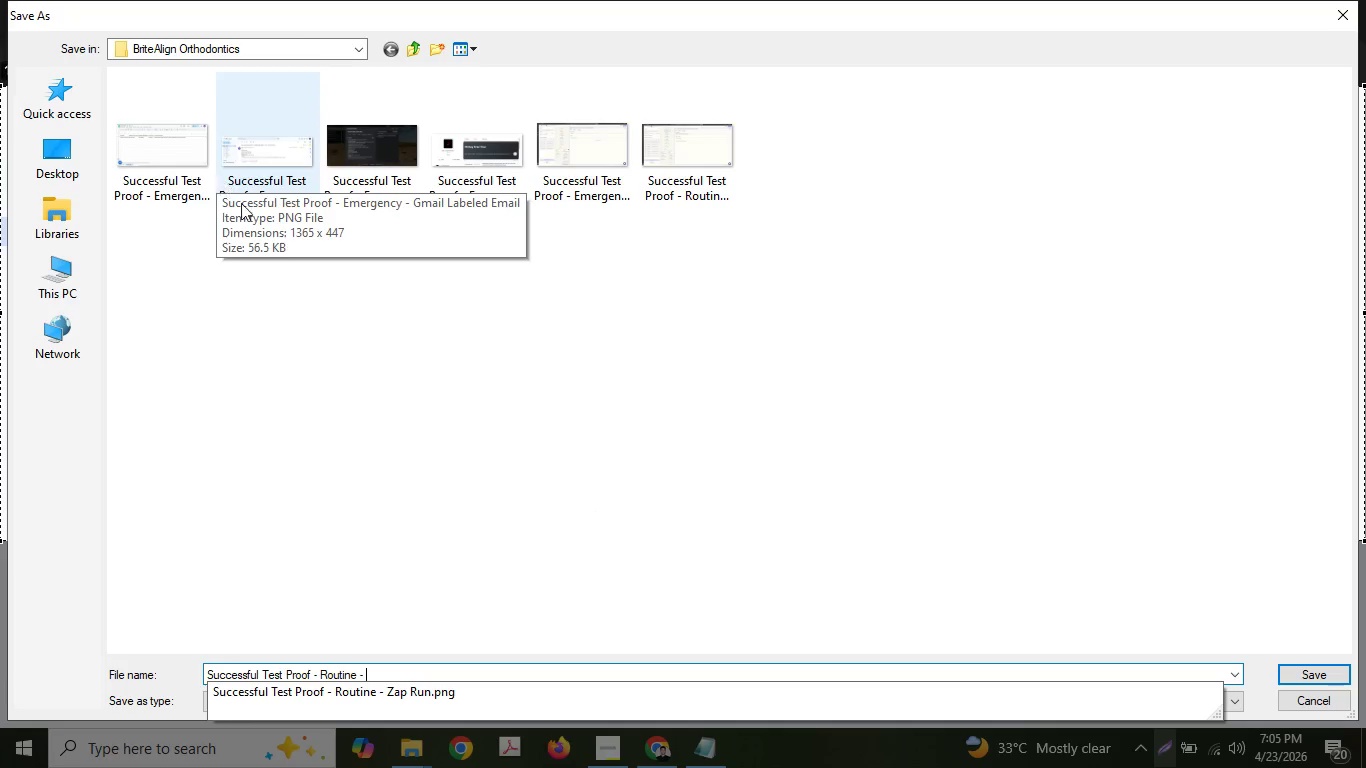 
left_click([284, 158])
 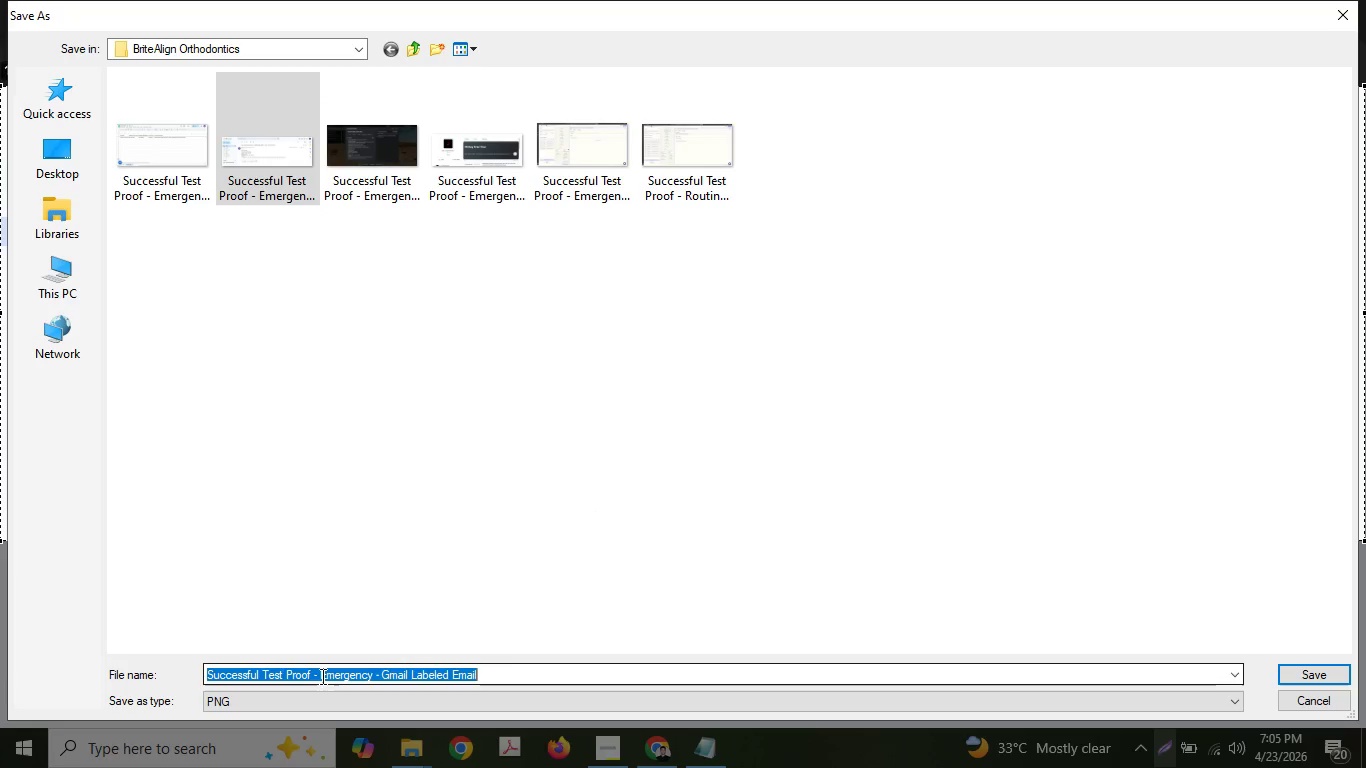 
triple_click([334, 672])
 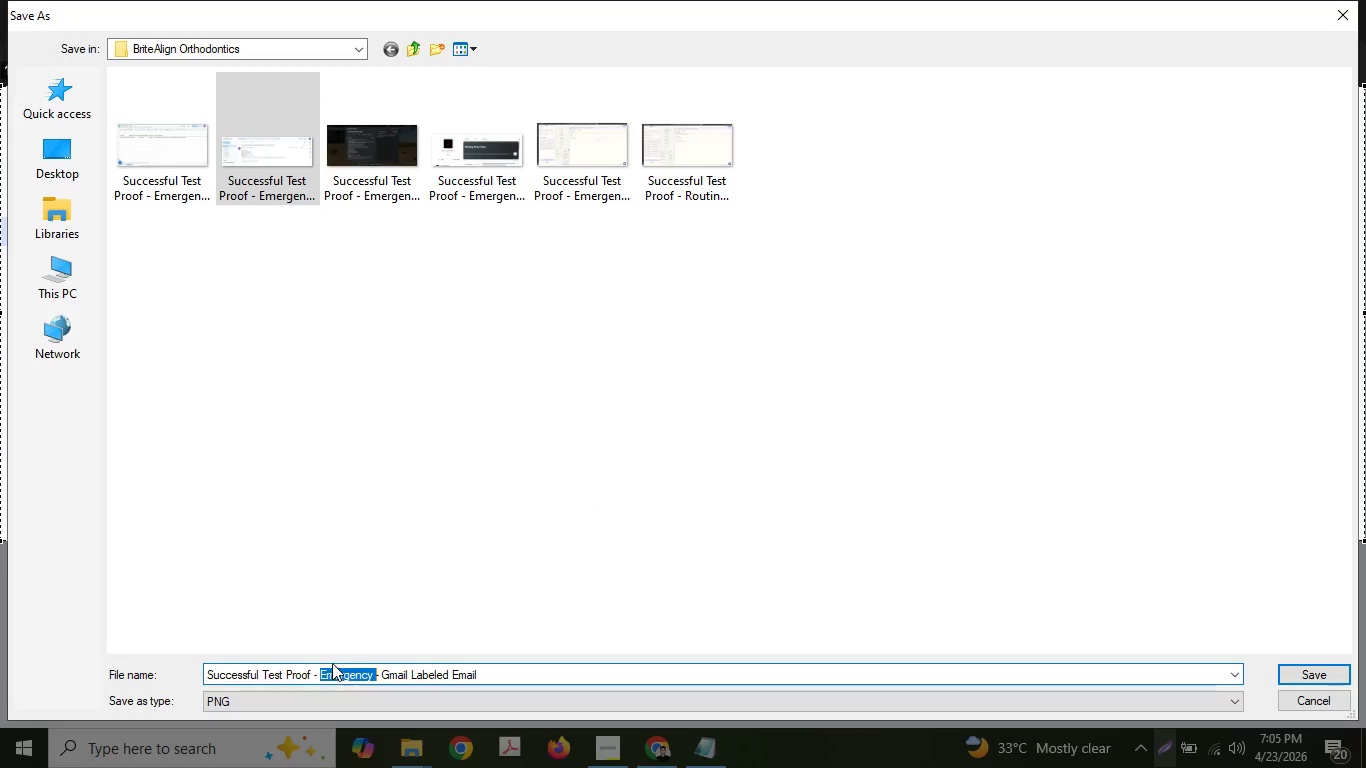 
key(Shift+ShiftLeft)
 